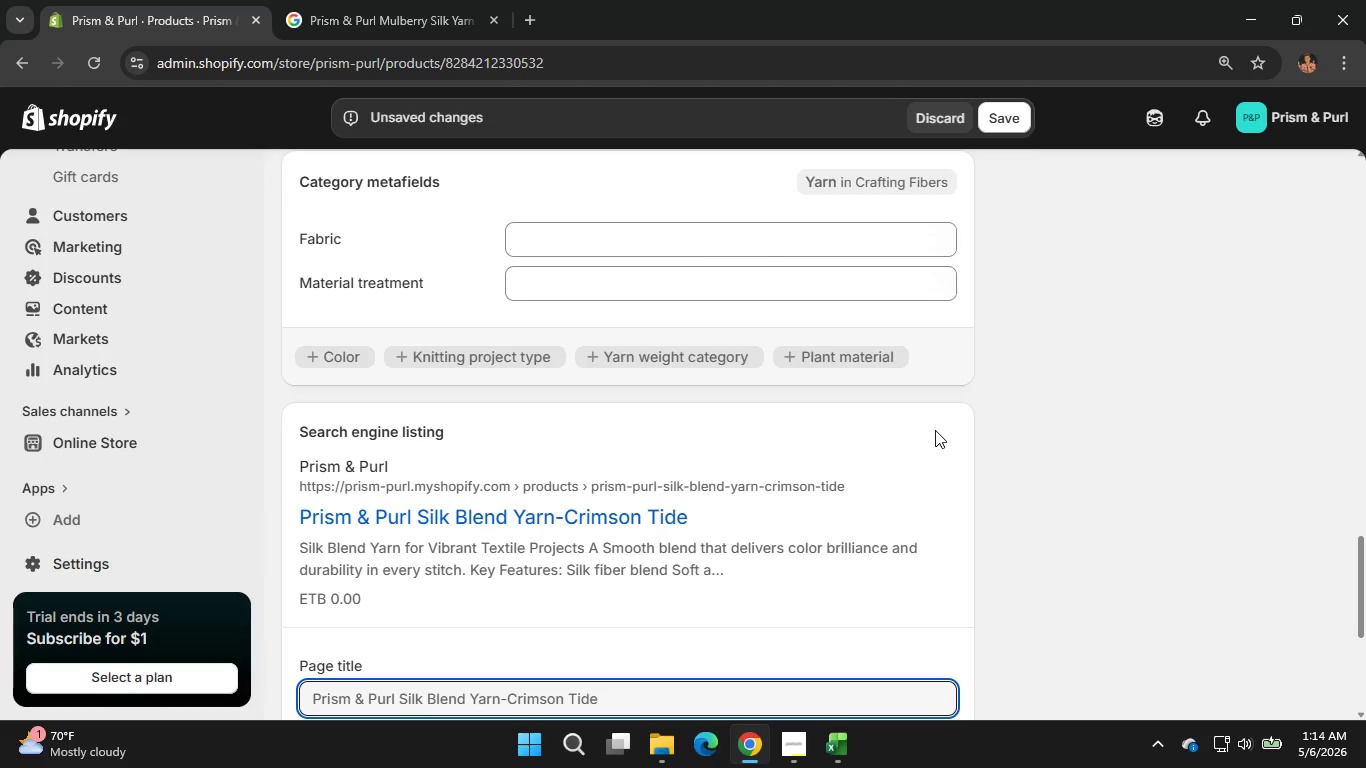 
wait(27.49)
 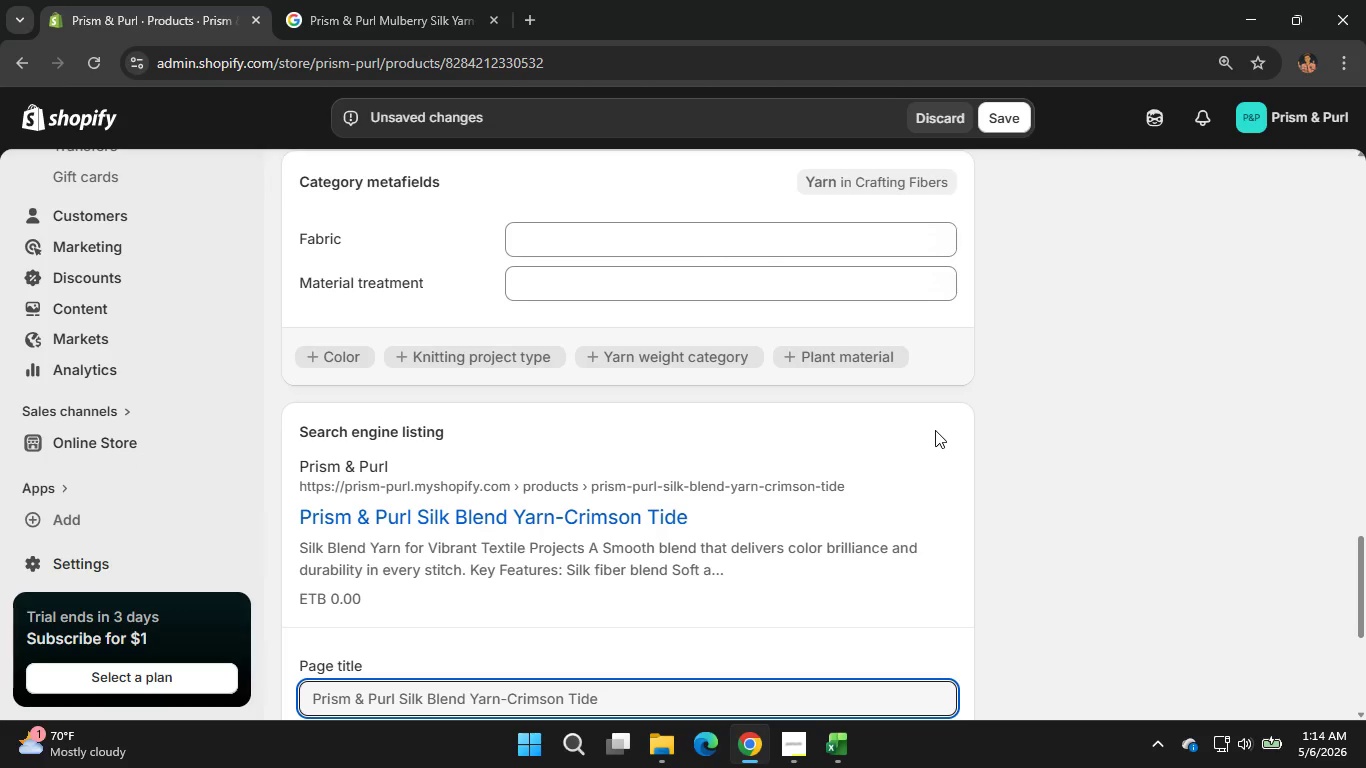 
scroll: coordinate [848, 507], scroll_direction: down, amount: 2.0
 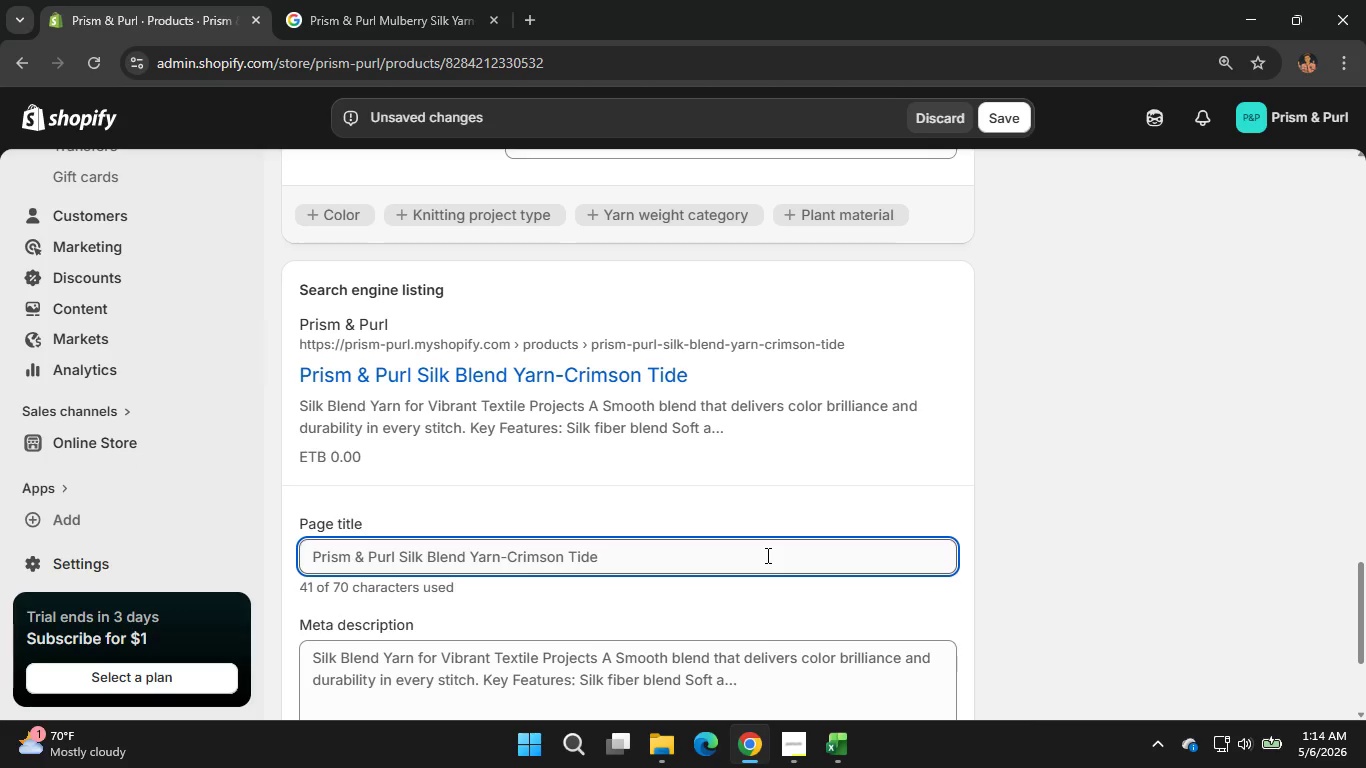 
left_click([766, 555])
 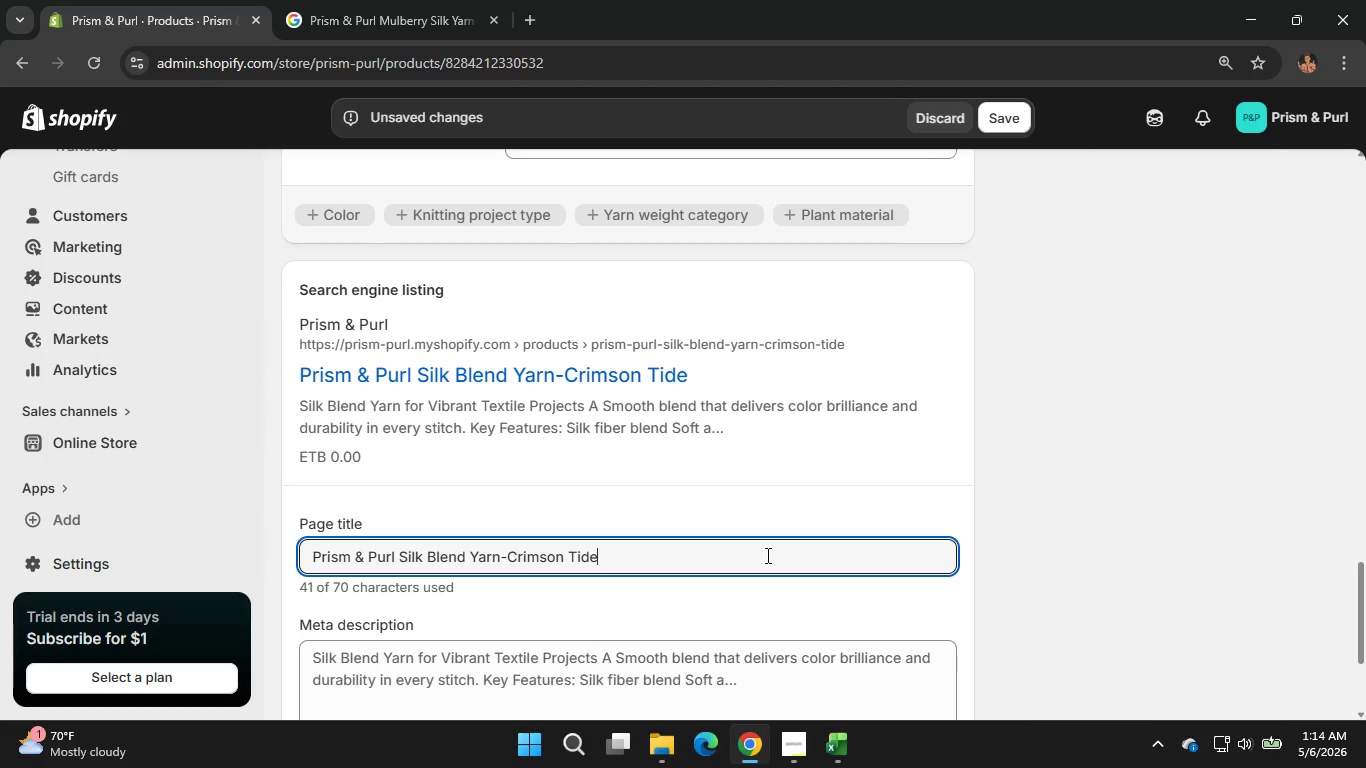 
wait(14.0)
 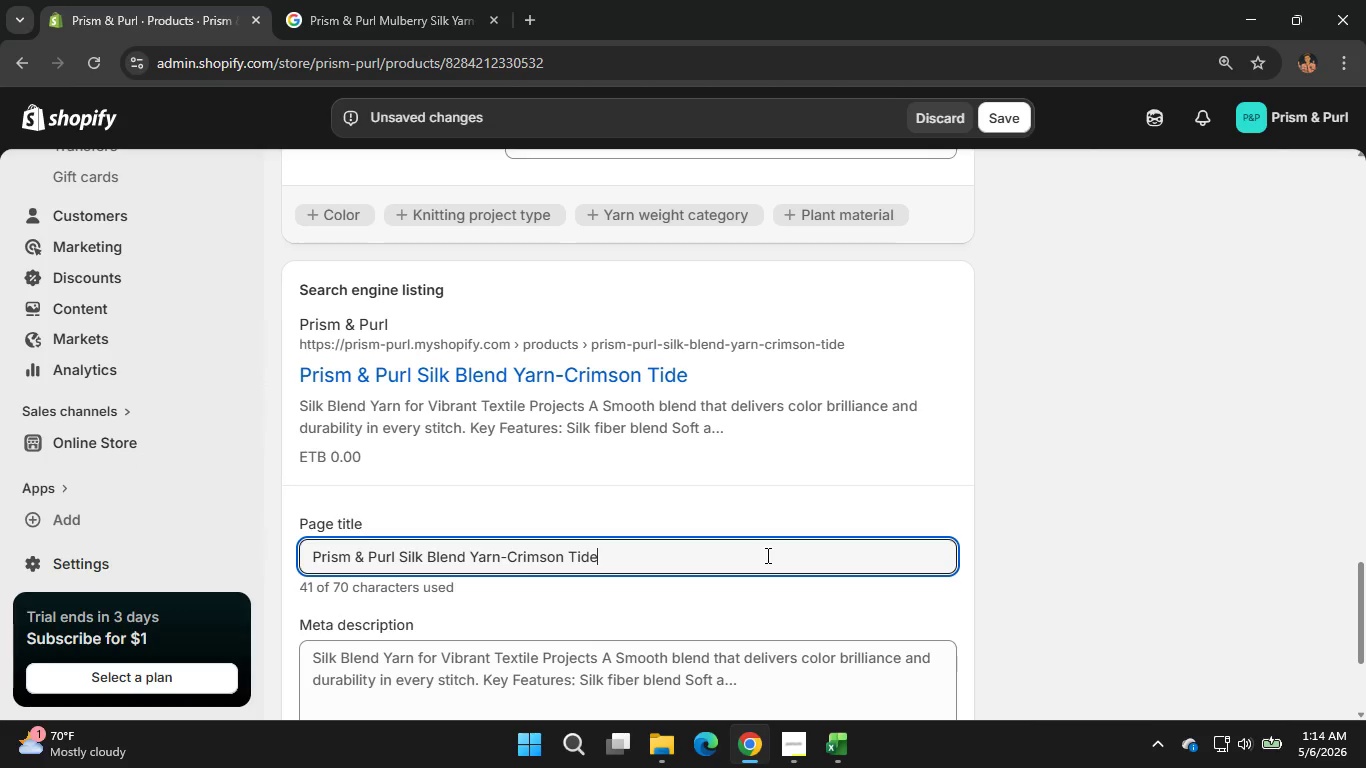 
left_click_drag(start_coordinate=[619, 549], to_coordinate=[296, 550])
 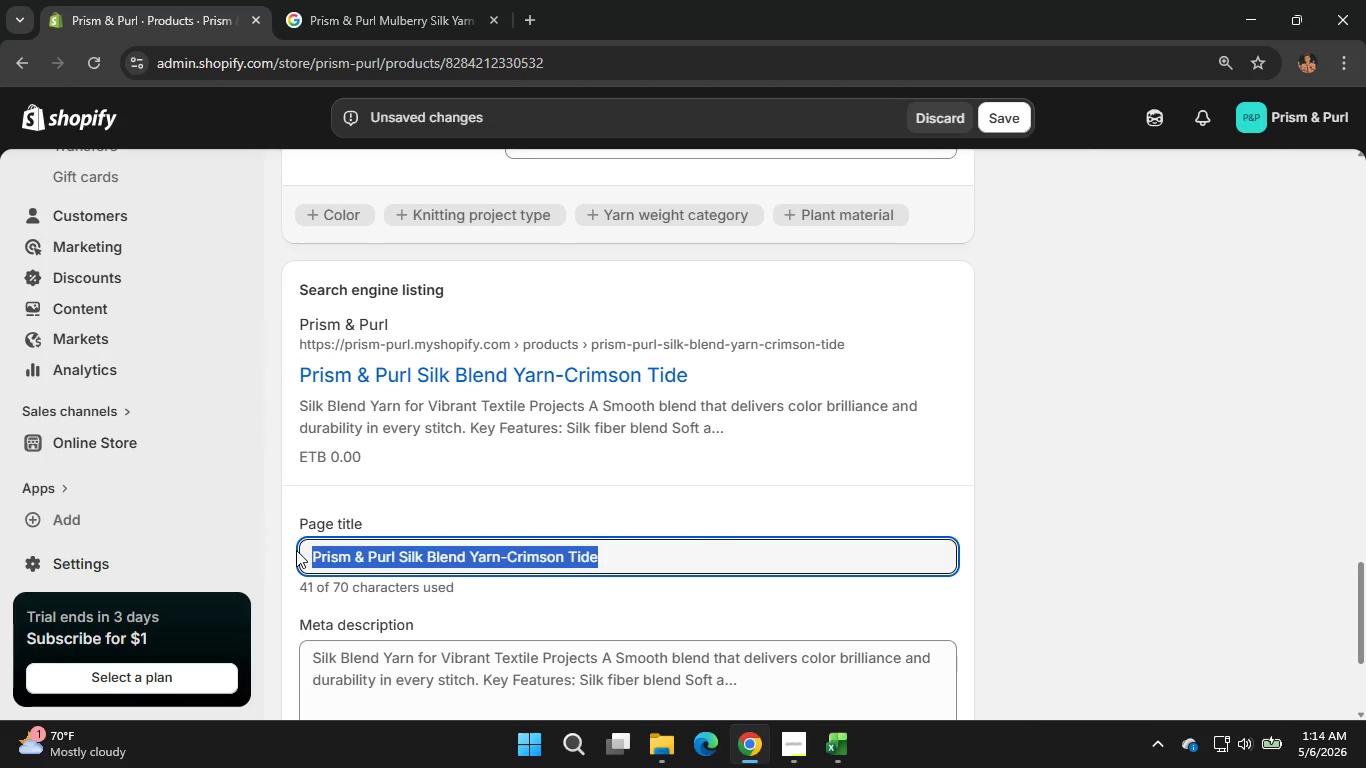 
key(Backspace)
type(Silk Blend )
 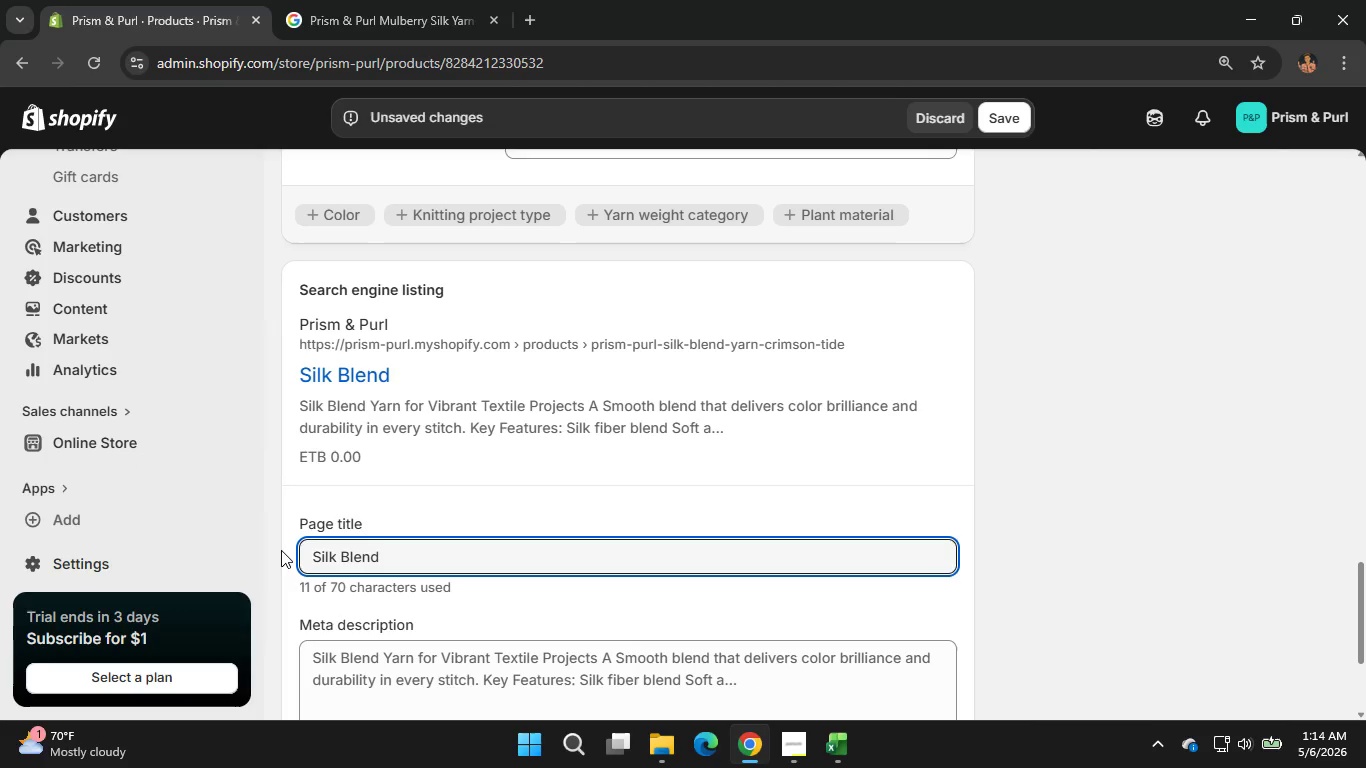 
type(Yarn)
 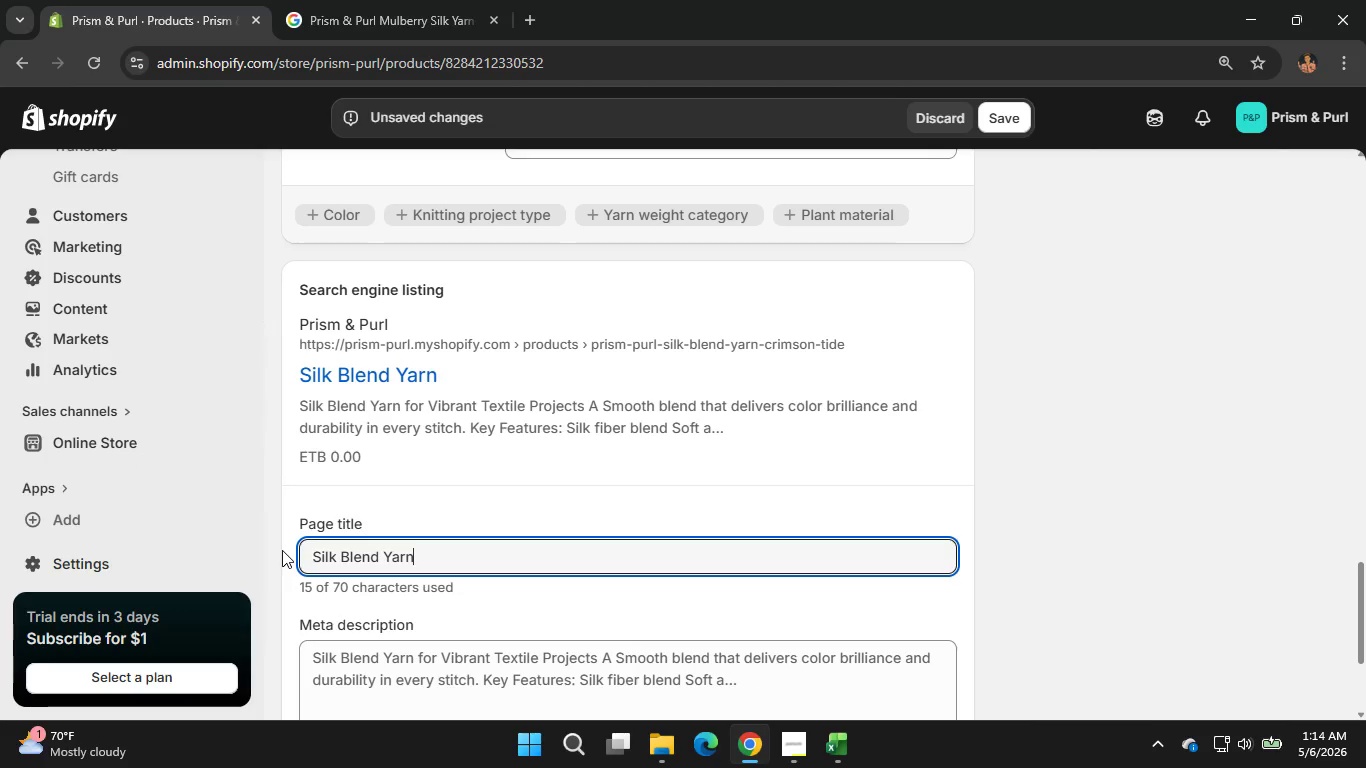 
type(-Crimson Tide)
 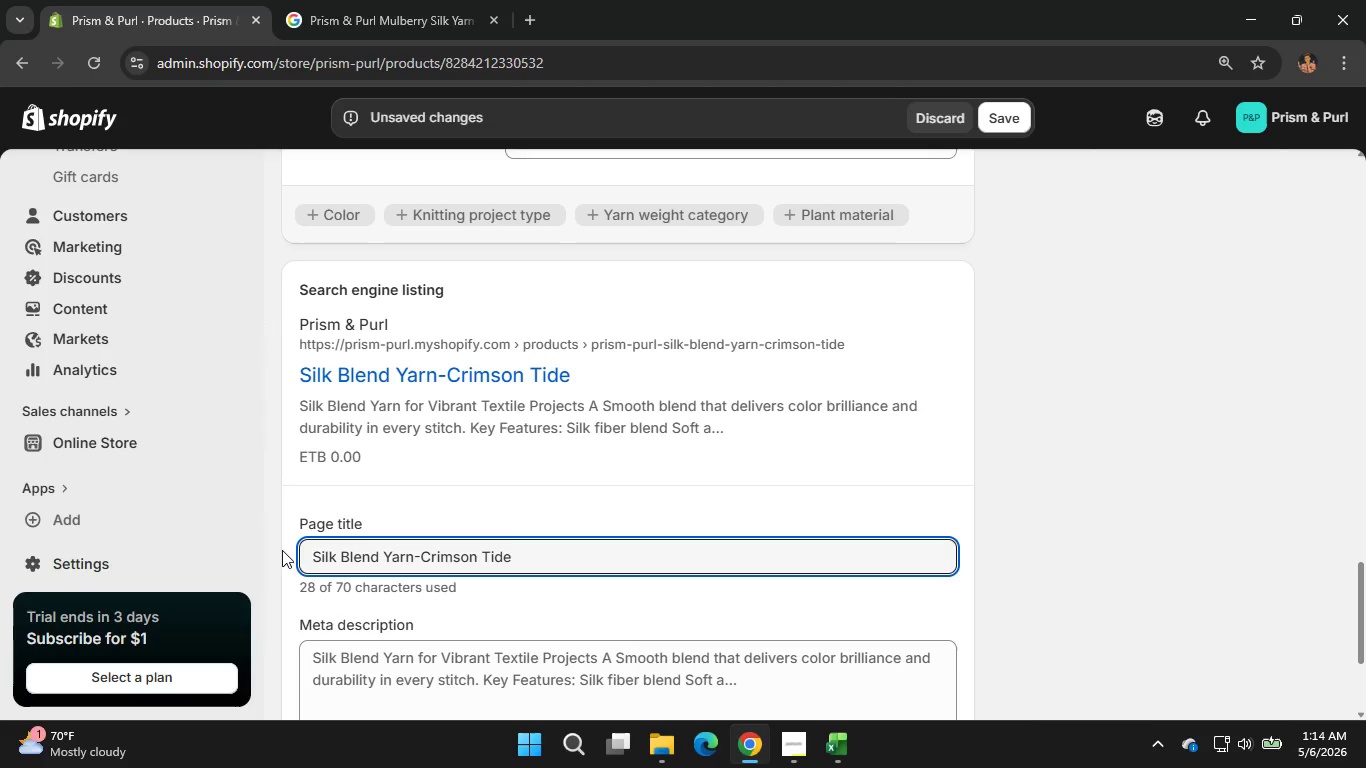 
scroll: coordinate [503, 707], scroll_direction: down, amount: 1.0
 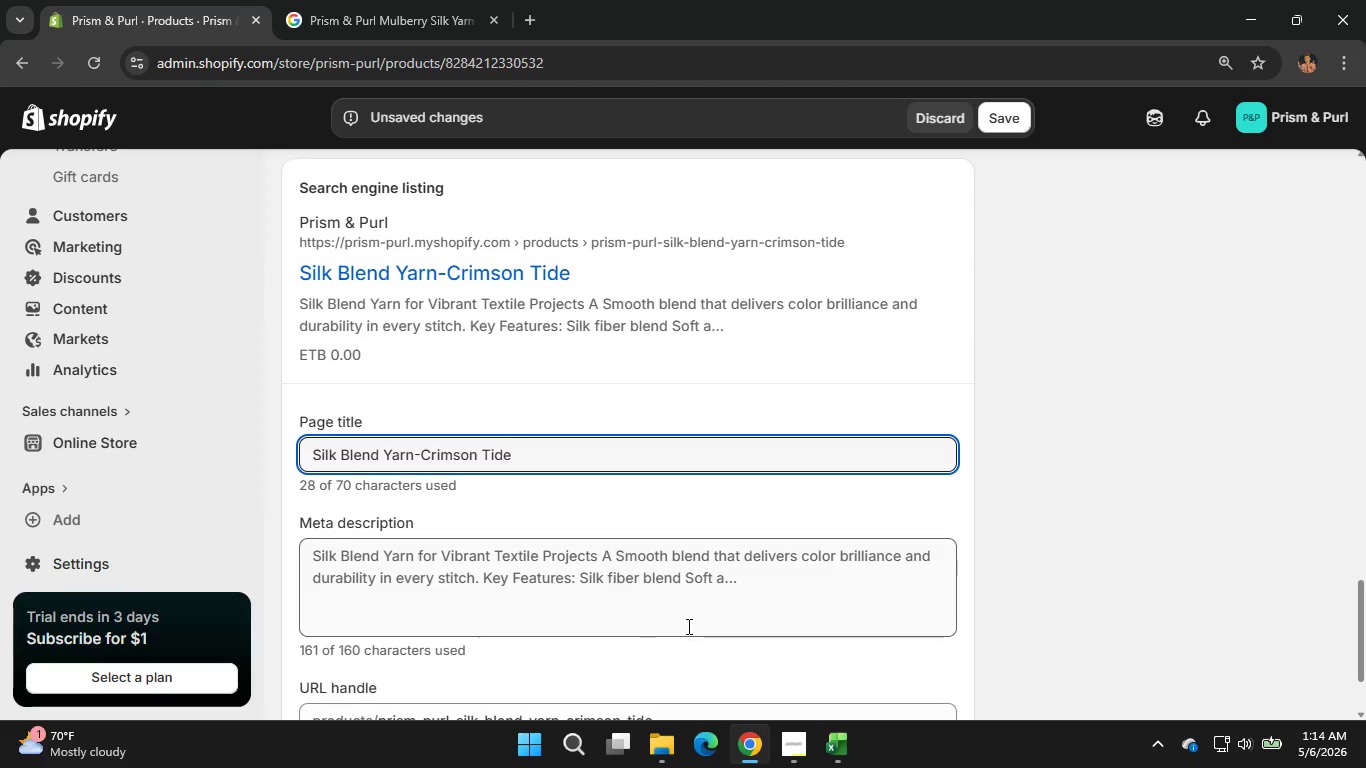 
left_click([687, 626])
 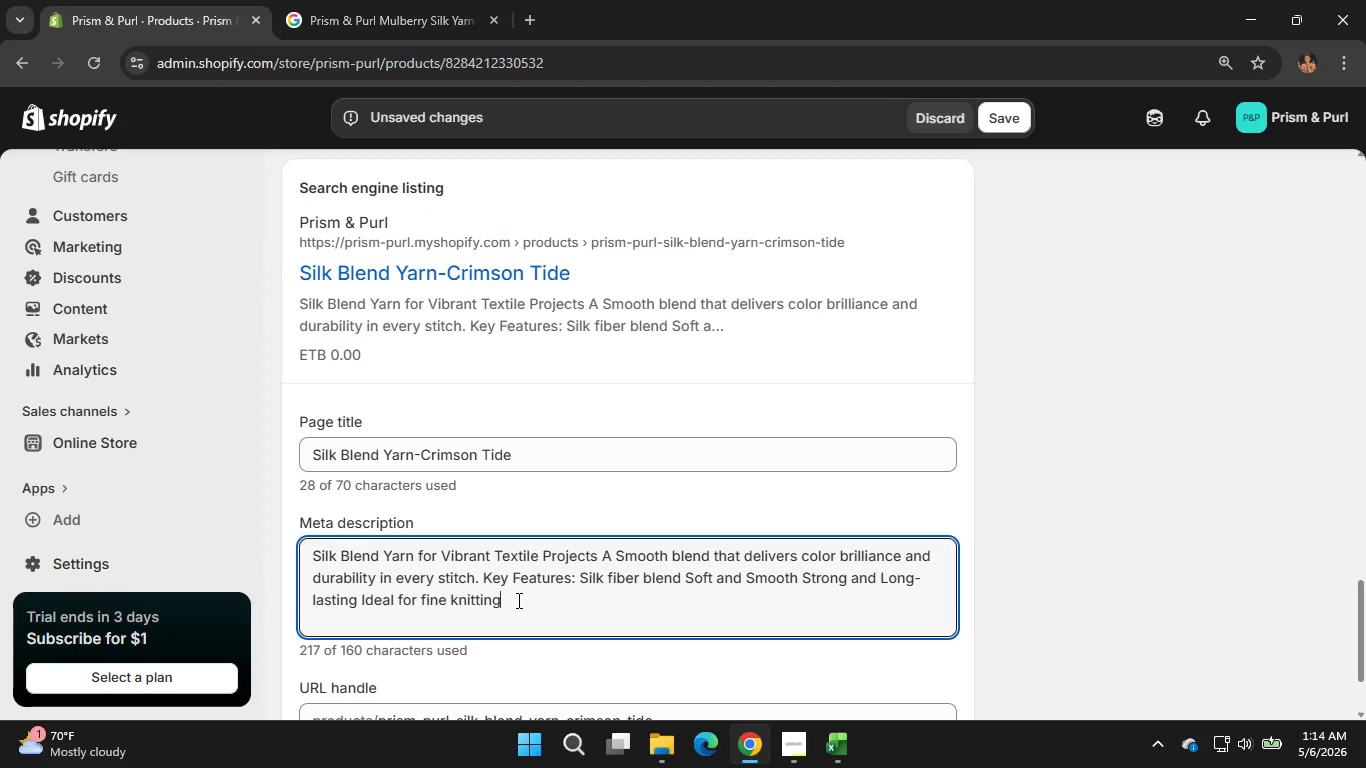 
left_click_drag(start_coordinate=[517, 600], to_coordinate=[299, 563])
 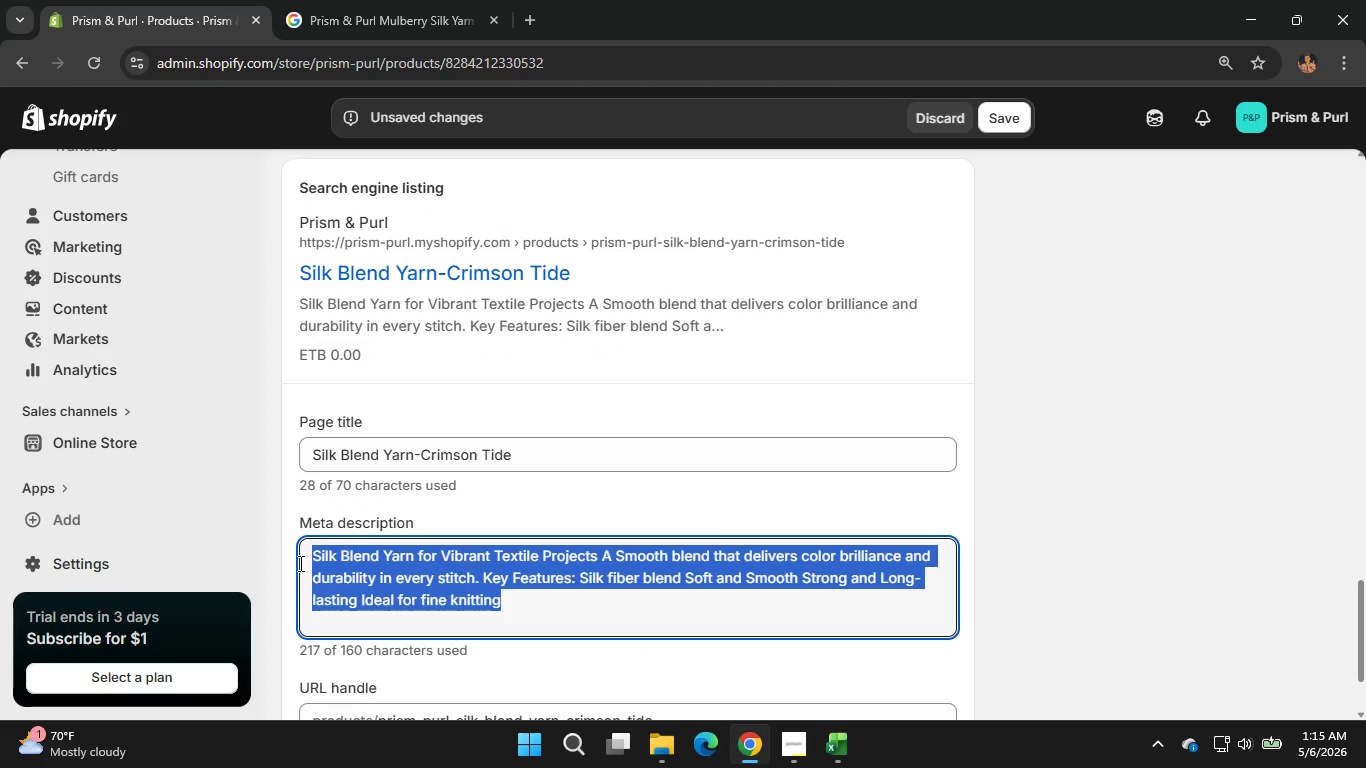 
key(Backspace)
 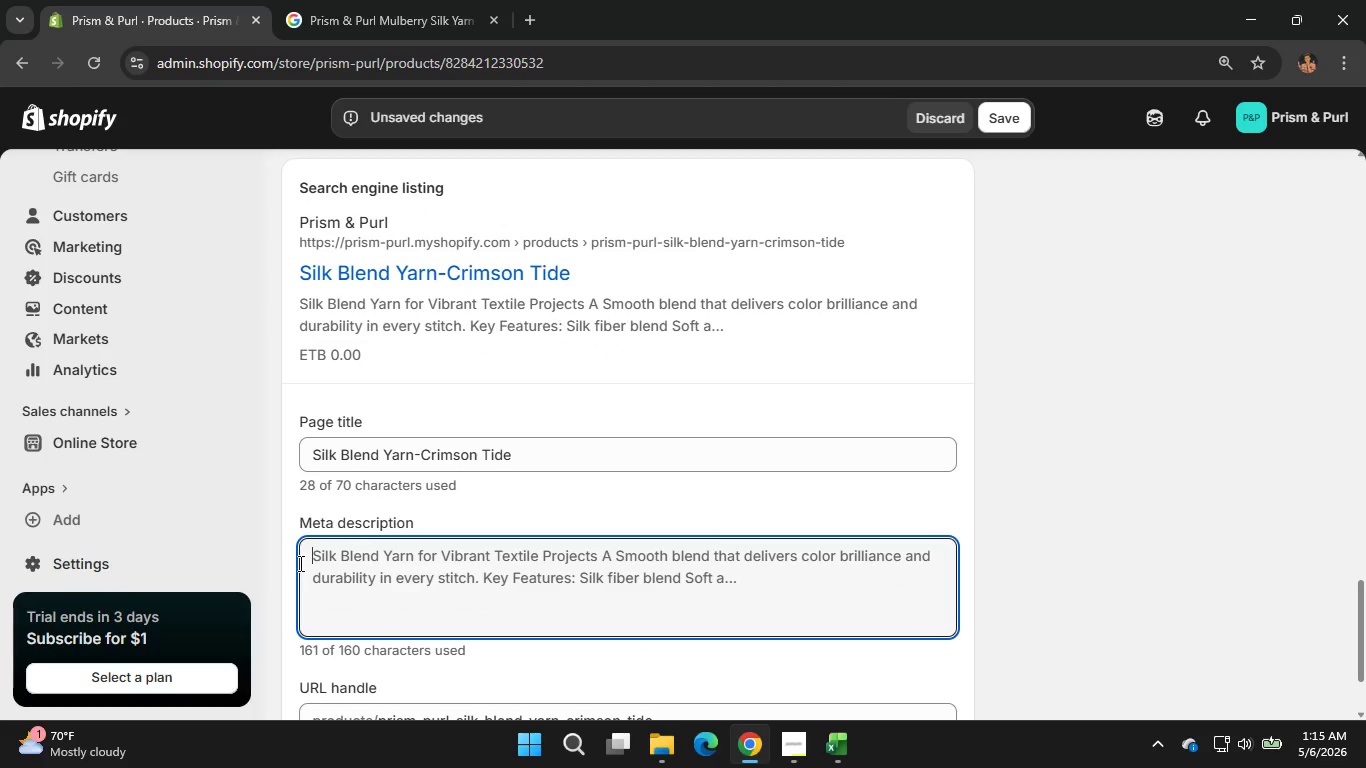 
wait(6.45)
 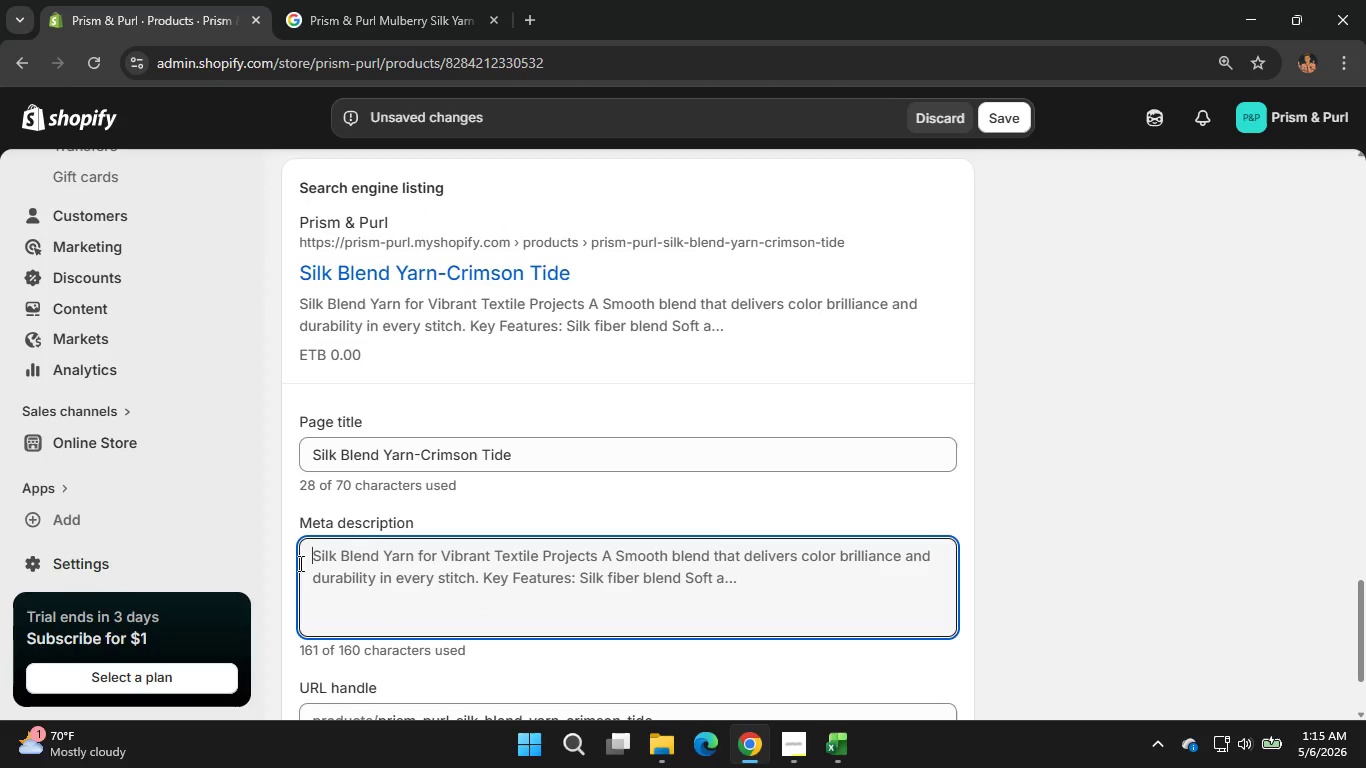 
type(Vibrant )
 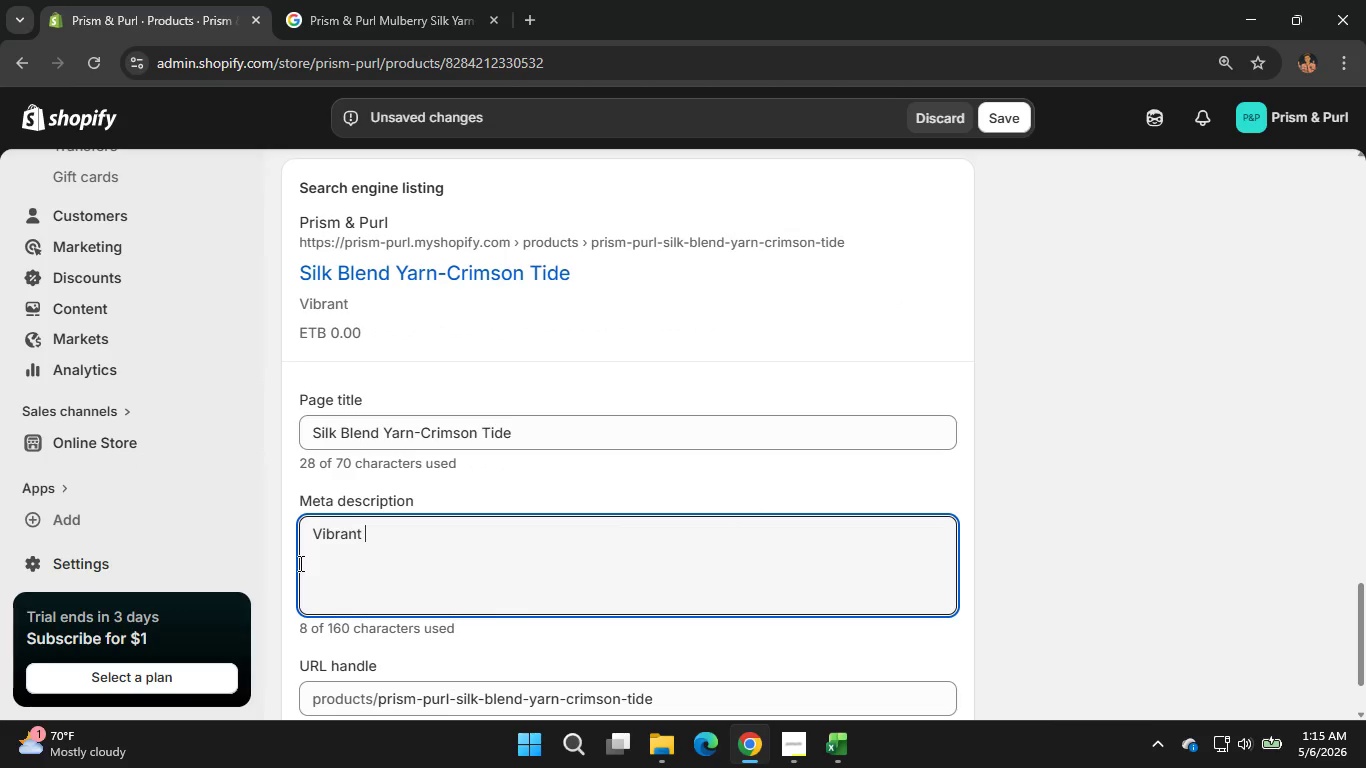 
type(silk blend )
 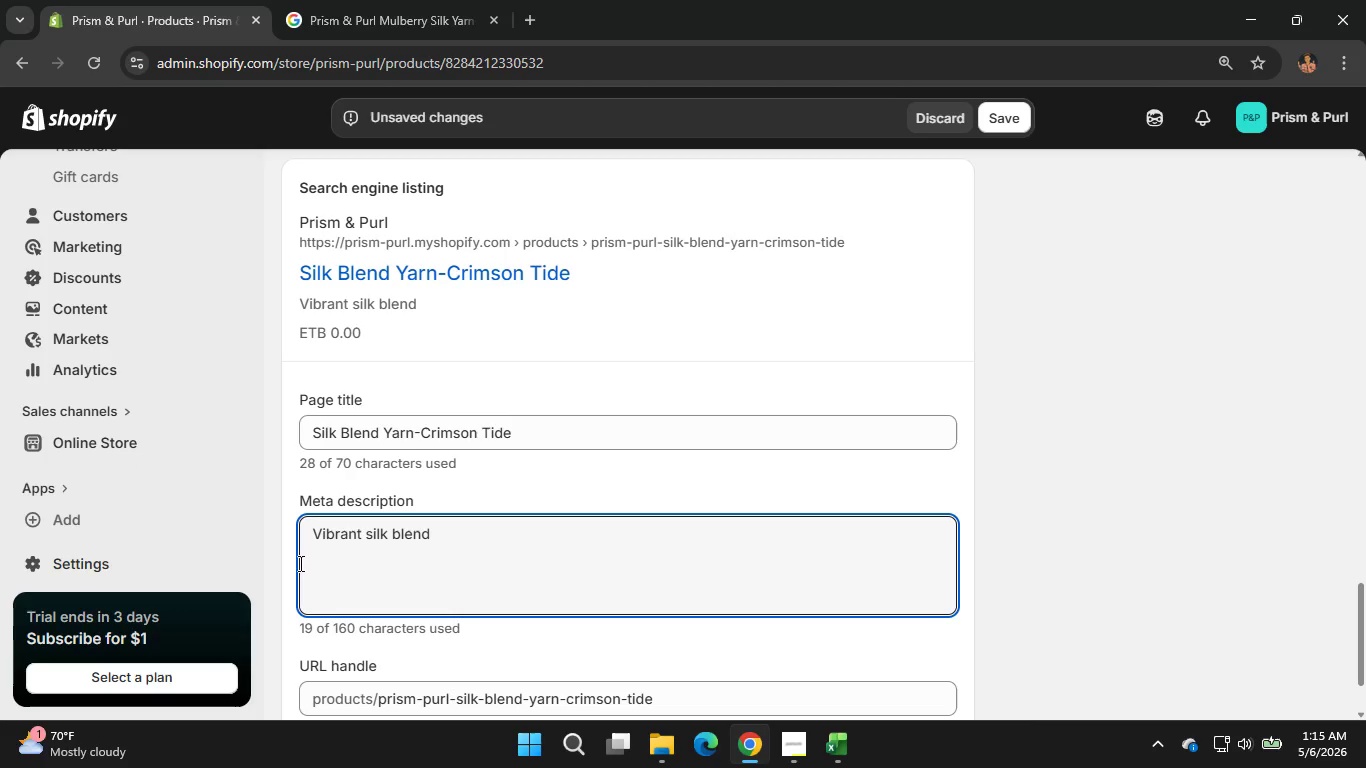 
wait(6.94)
 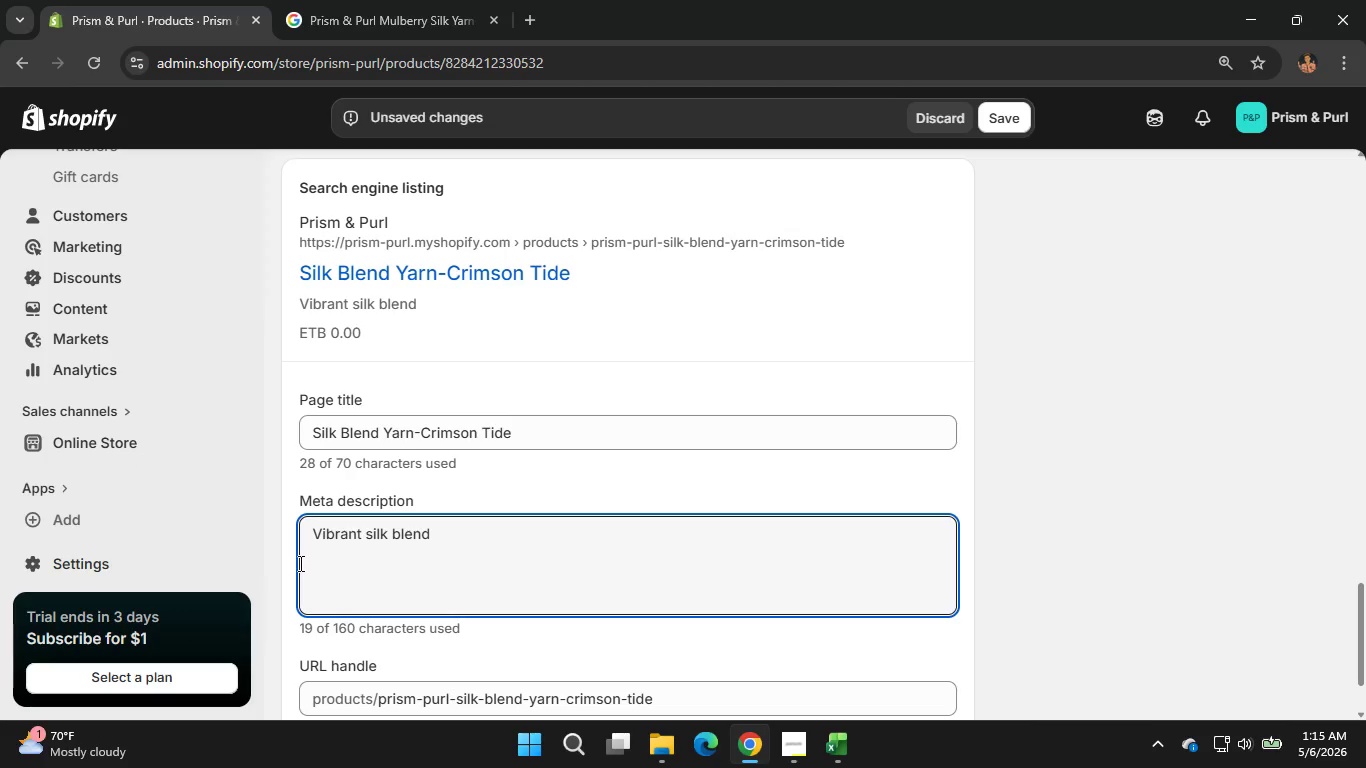 
type(yarn in Crimson )
 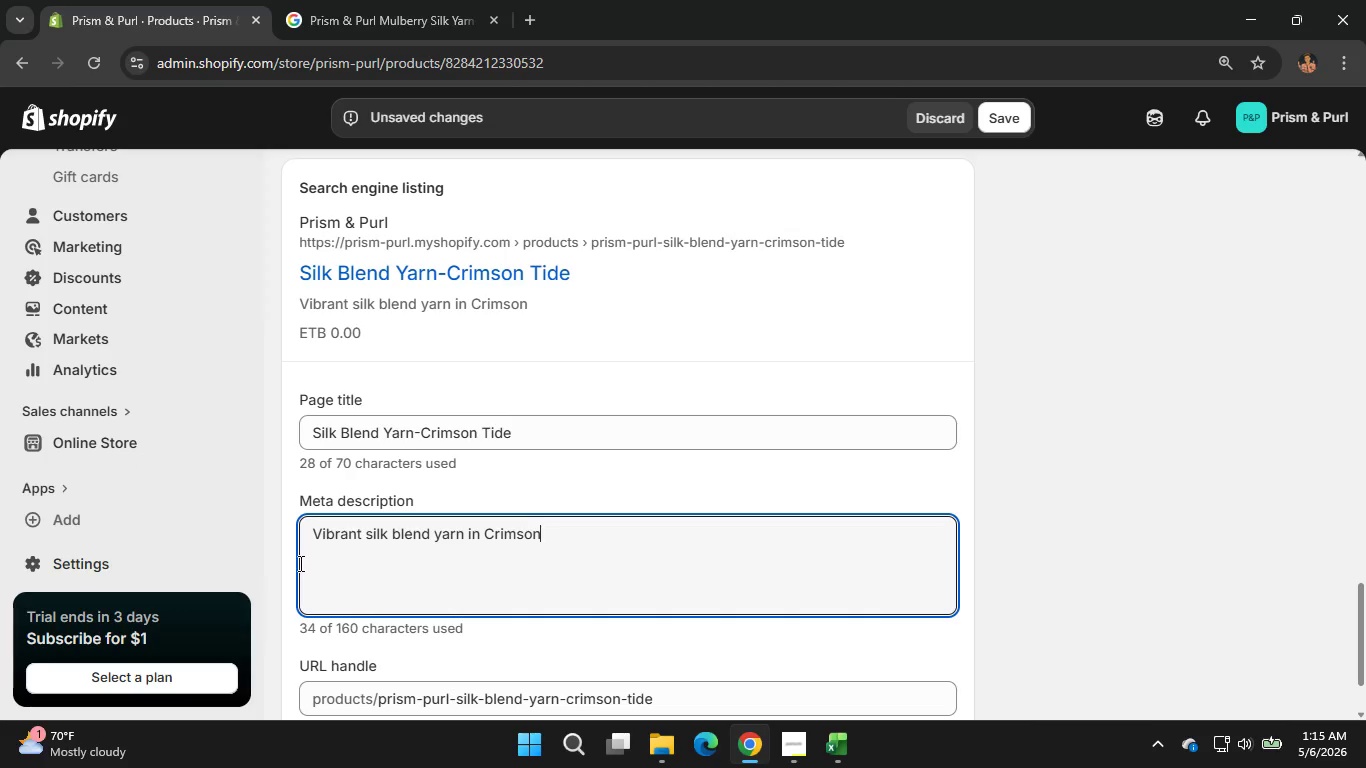 
type(Tide)
 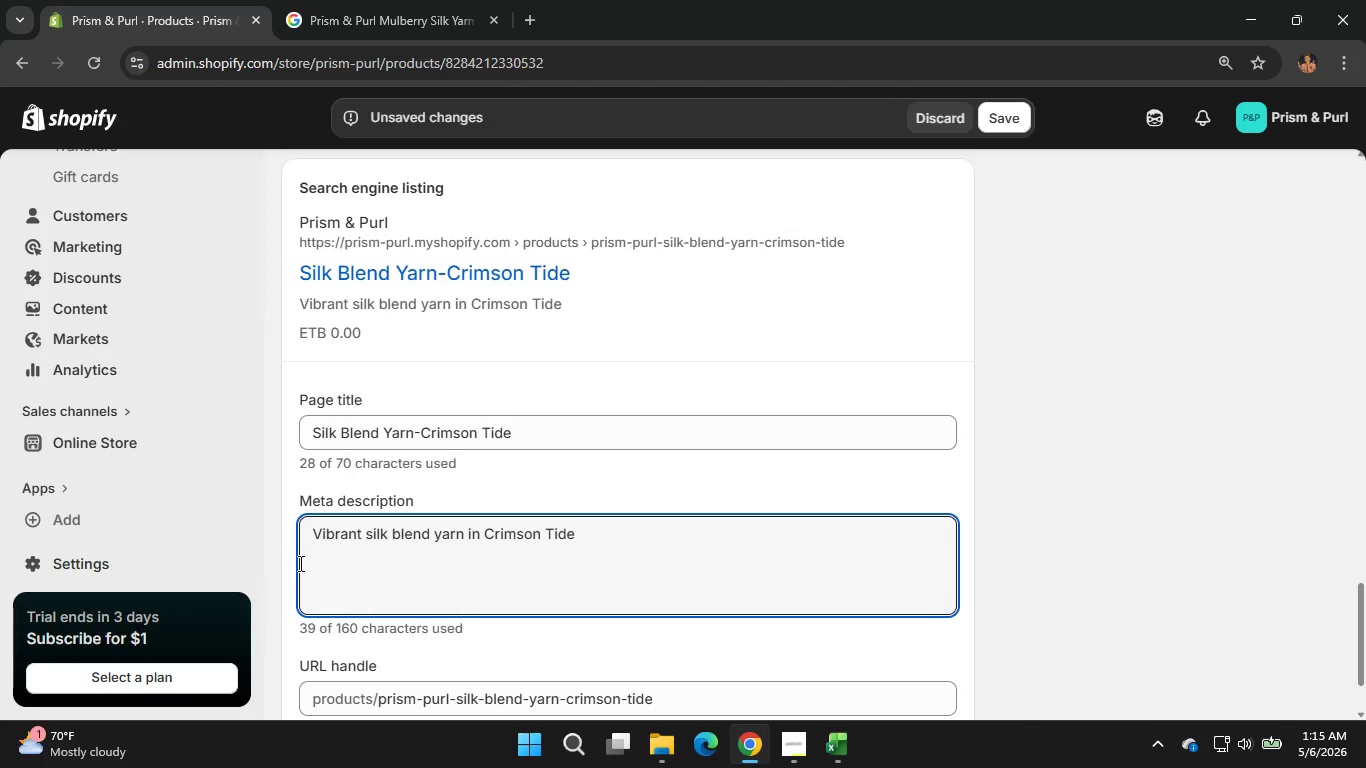 
type(. Soft, Durable)
 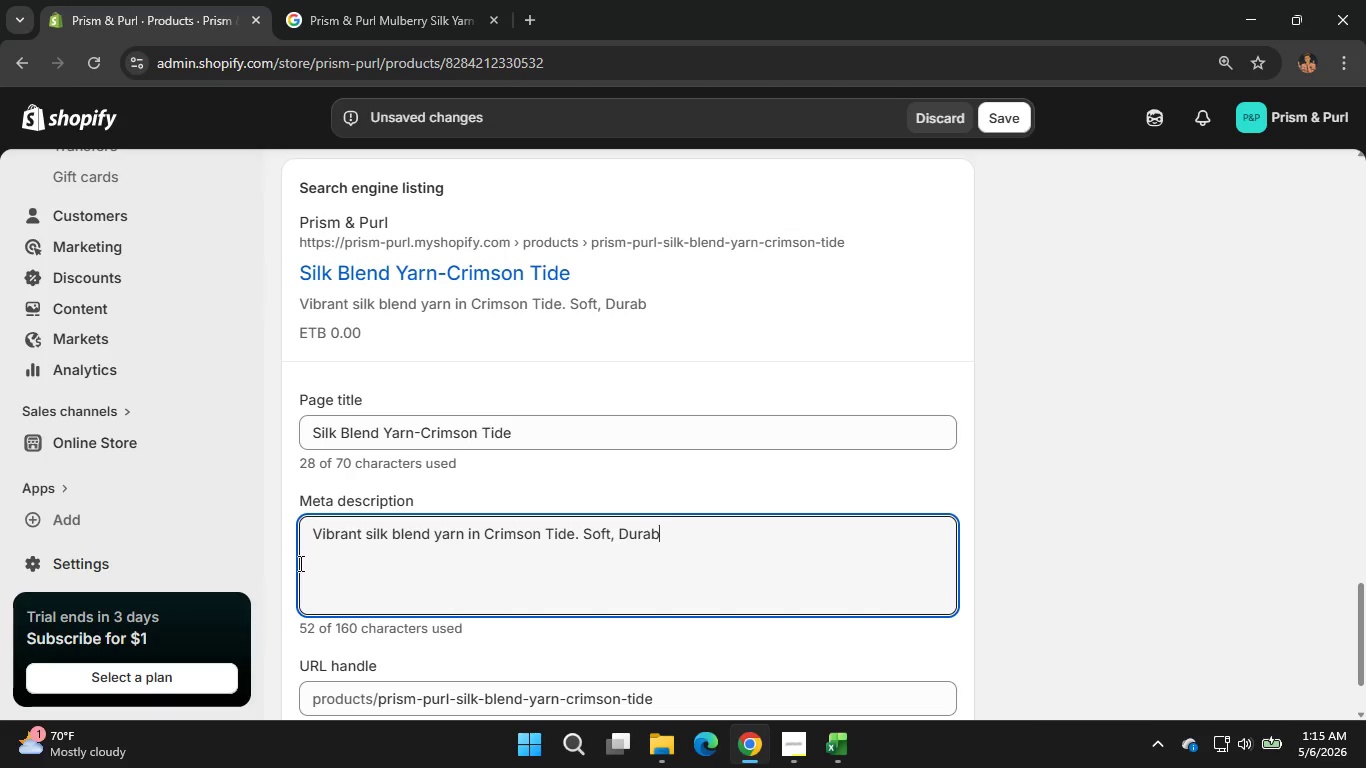 
hold_key(key=Comma, duration=0.34)
 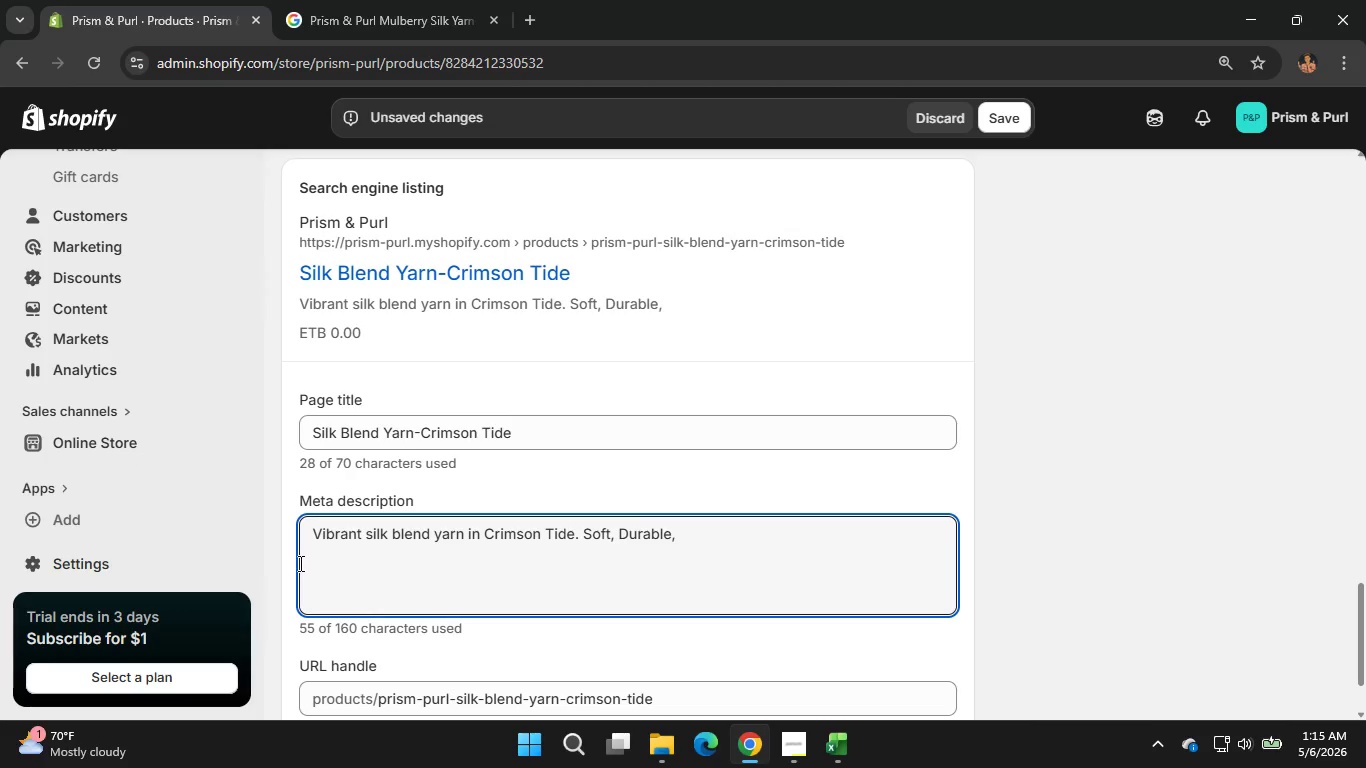 
type( and Prfect)
 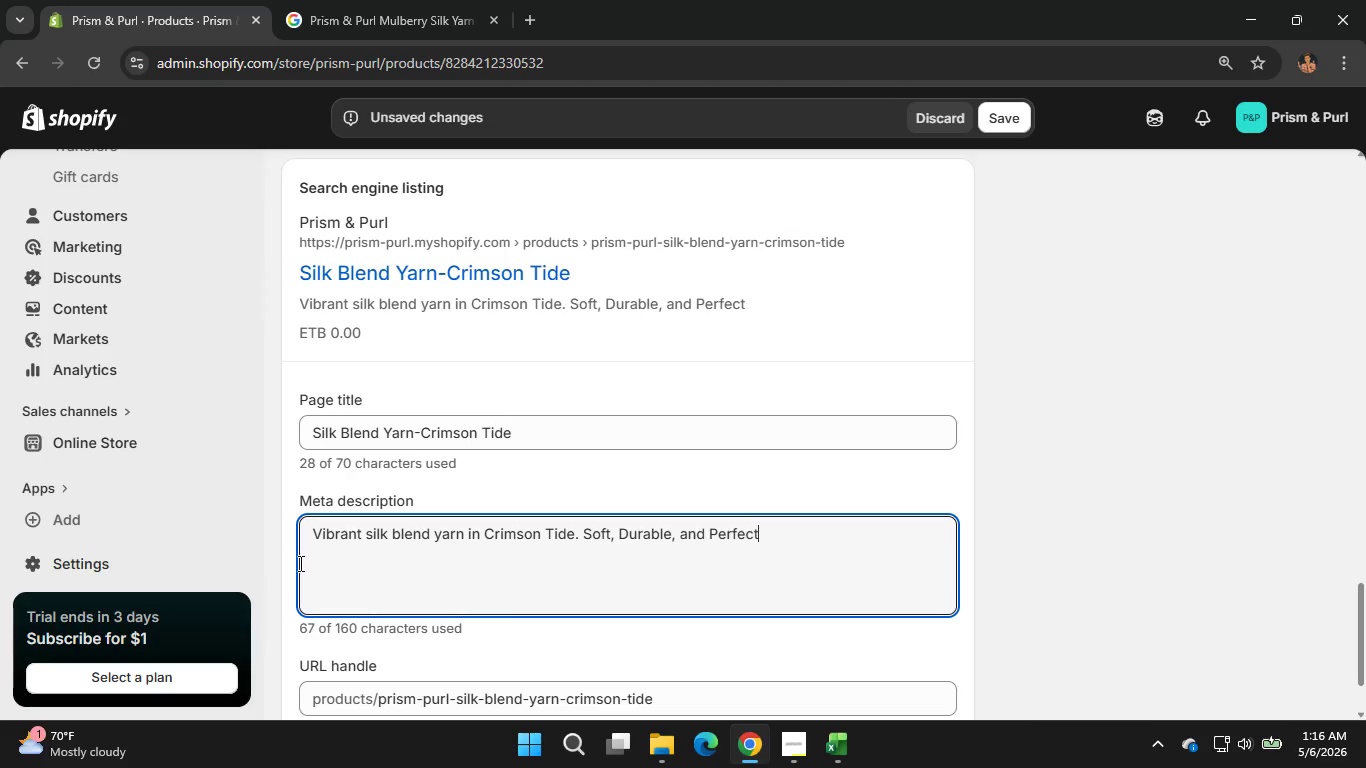 
wait(8.58)
 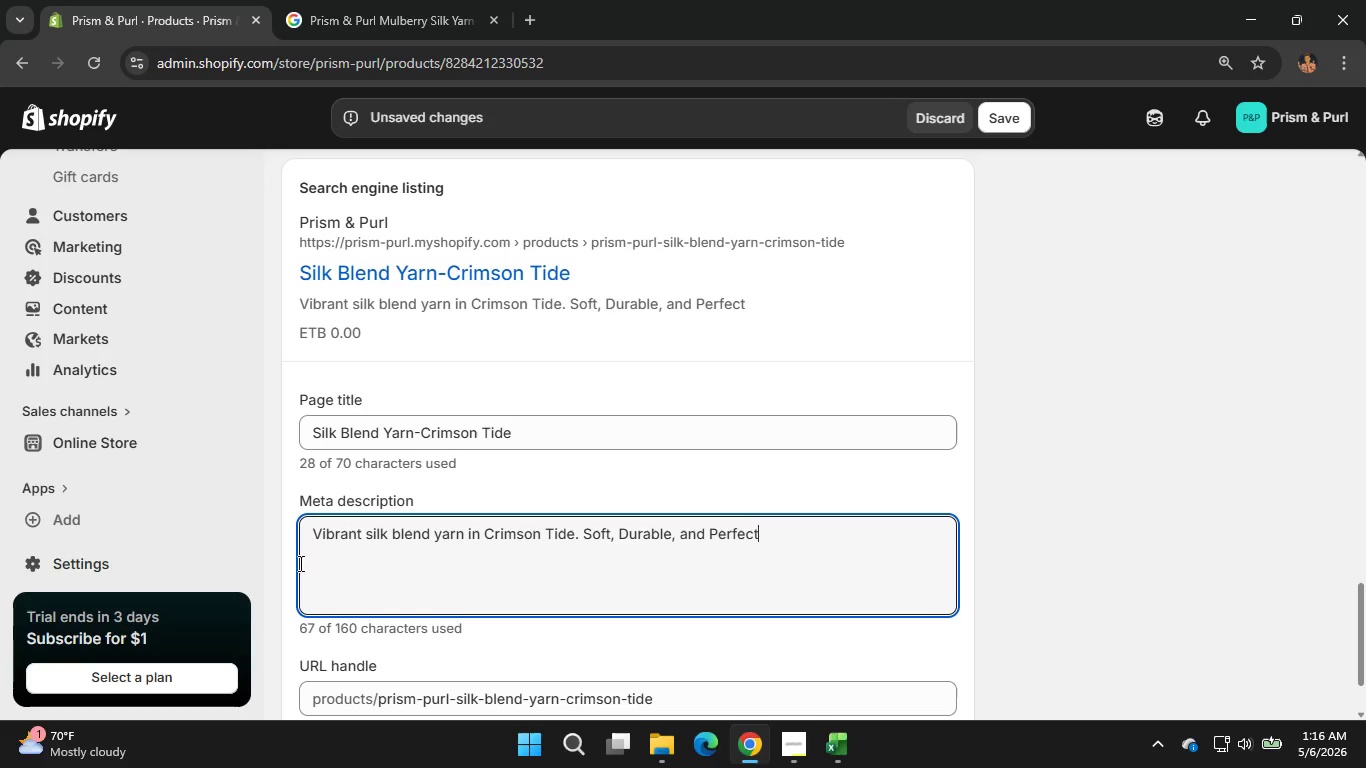 
type( for knitting)
 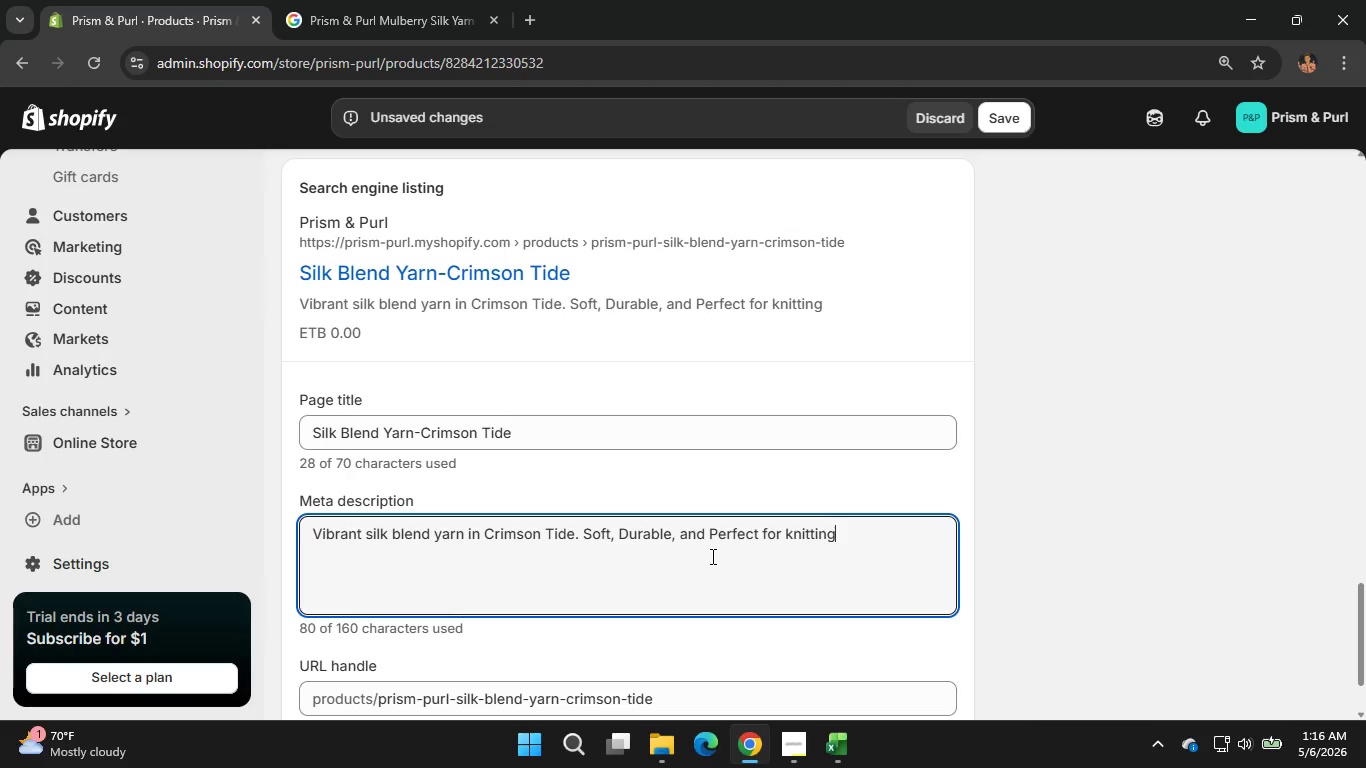 
wait(26.28)
 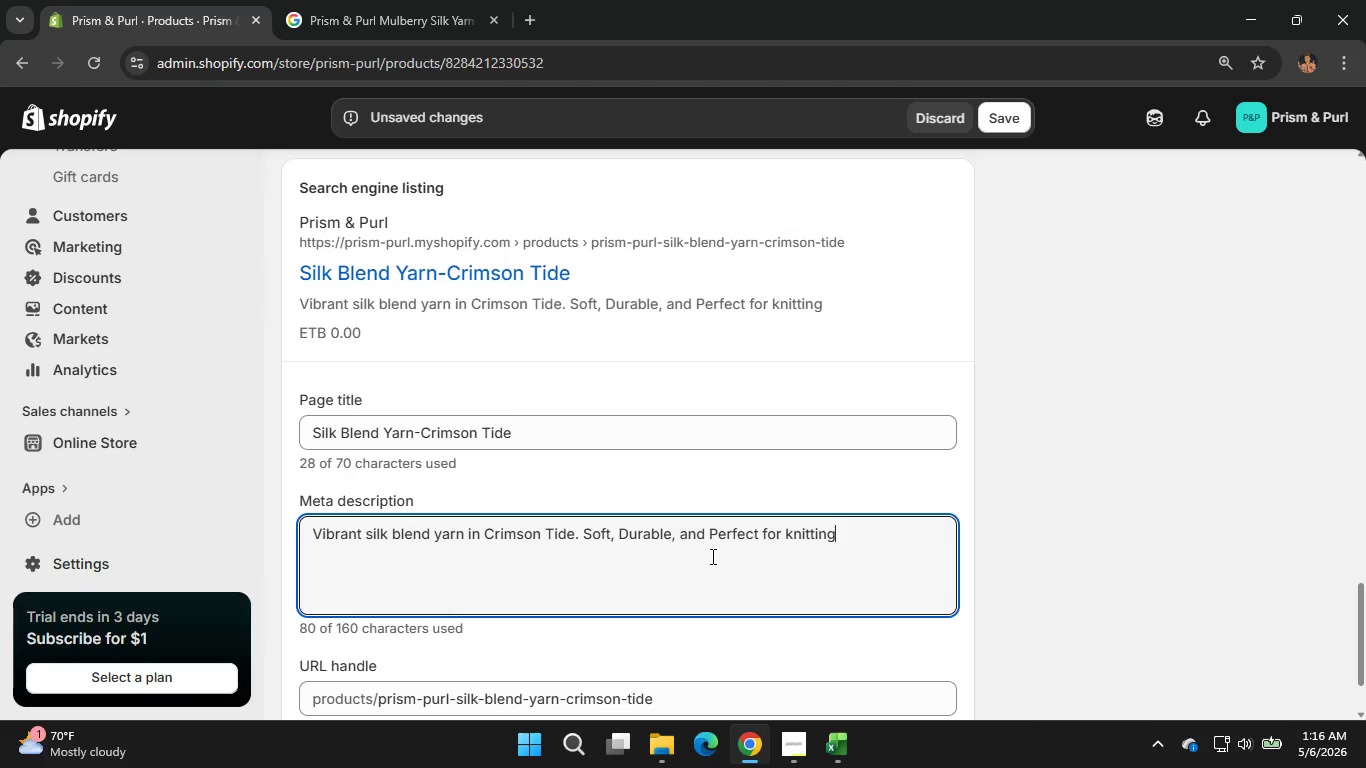 
type(, crochr)
key(Backspace)
type(et, and colorful artistan)
 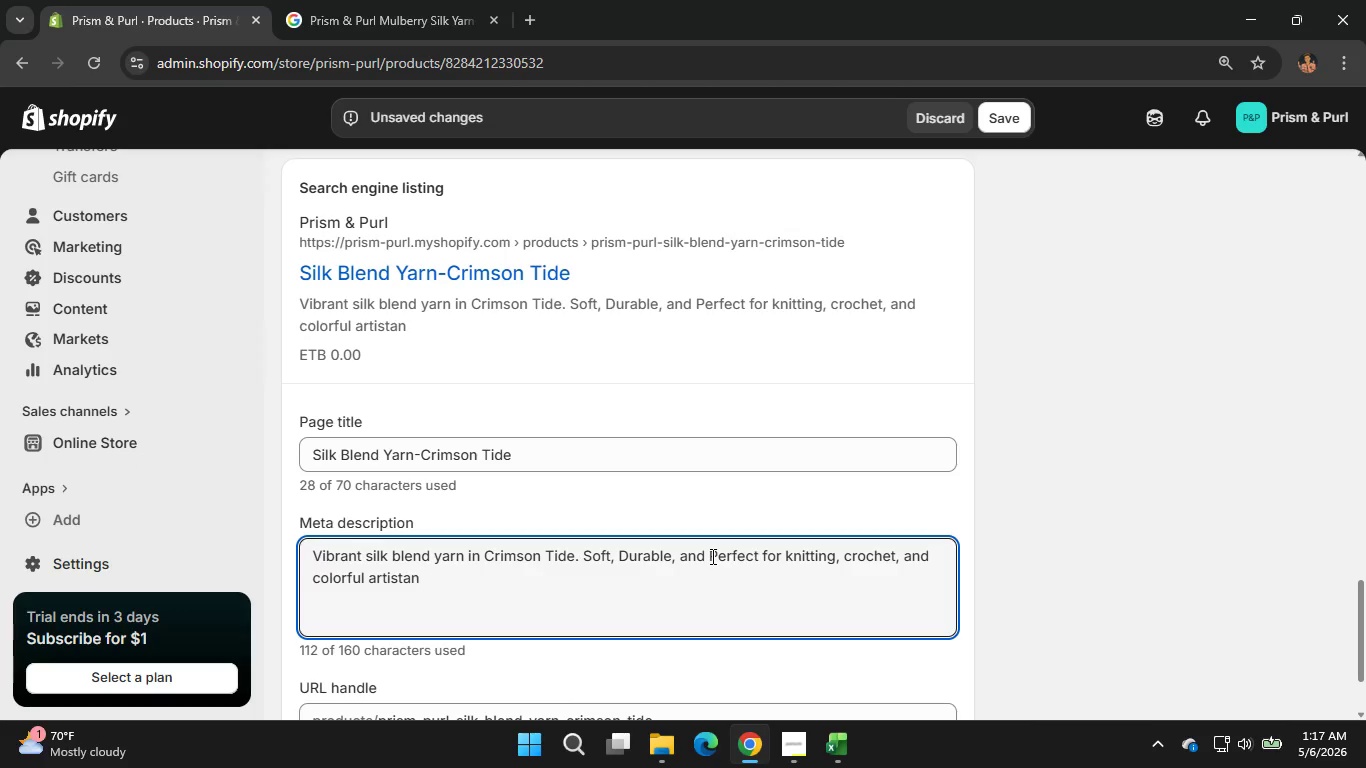 
wait(5.09)
 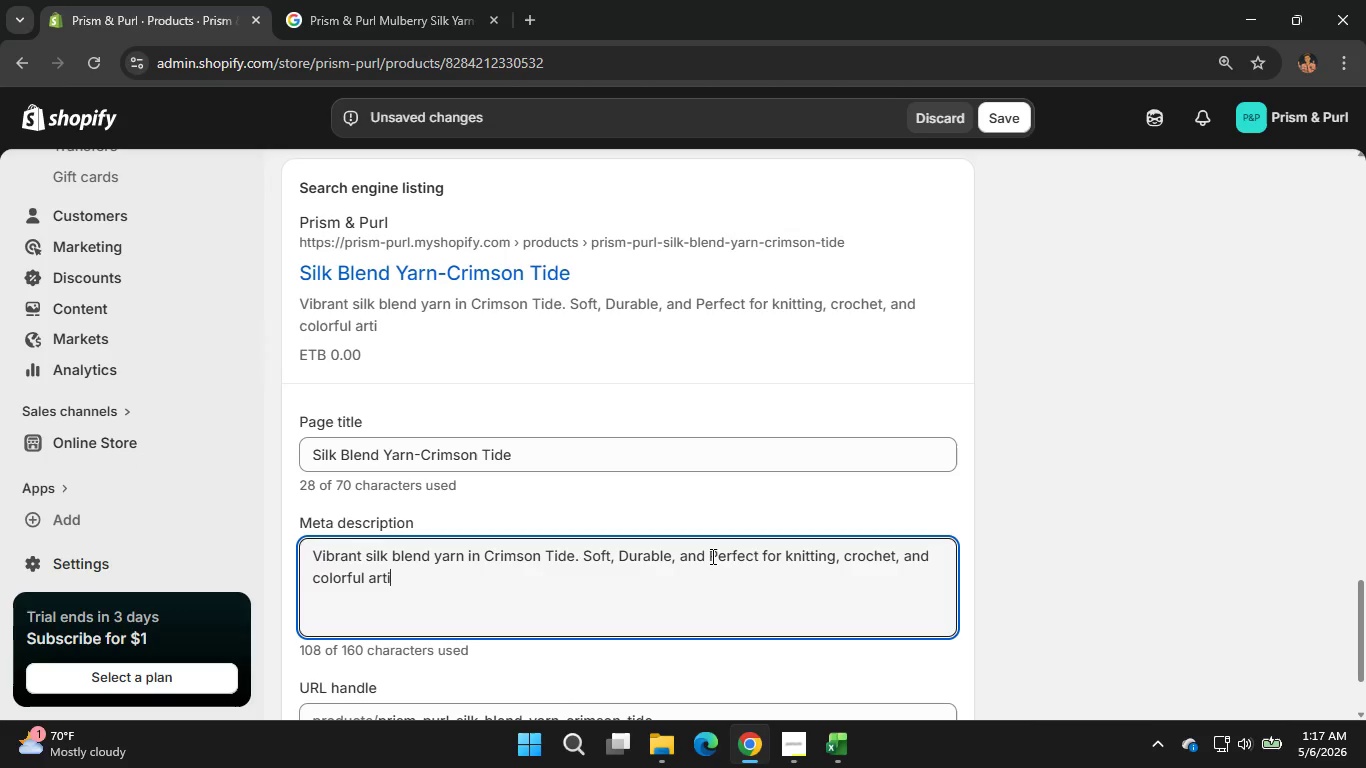 
key(ArrowLeft)
 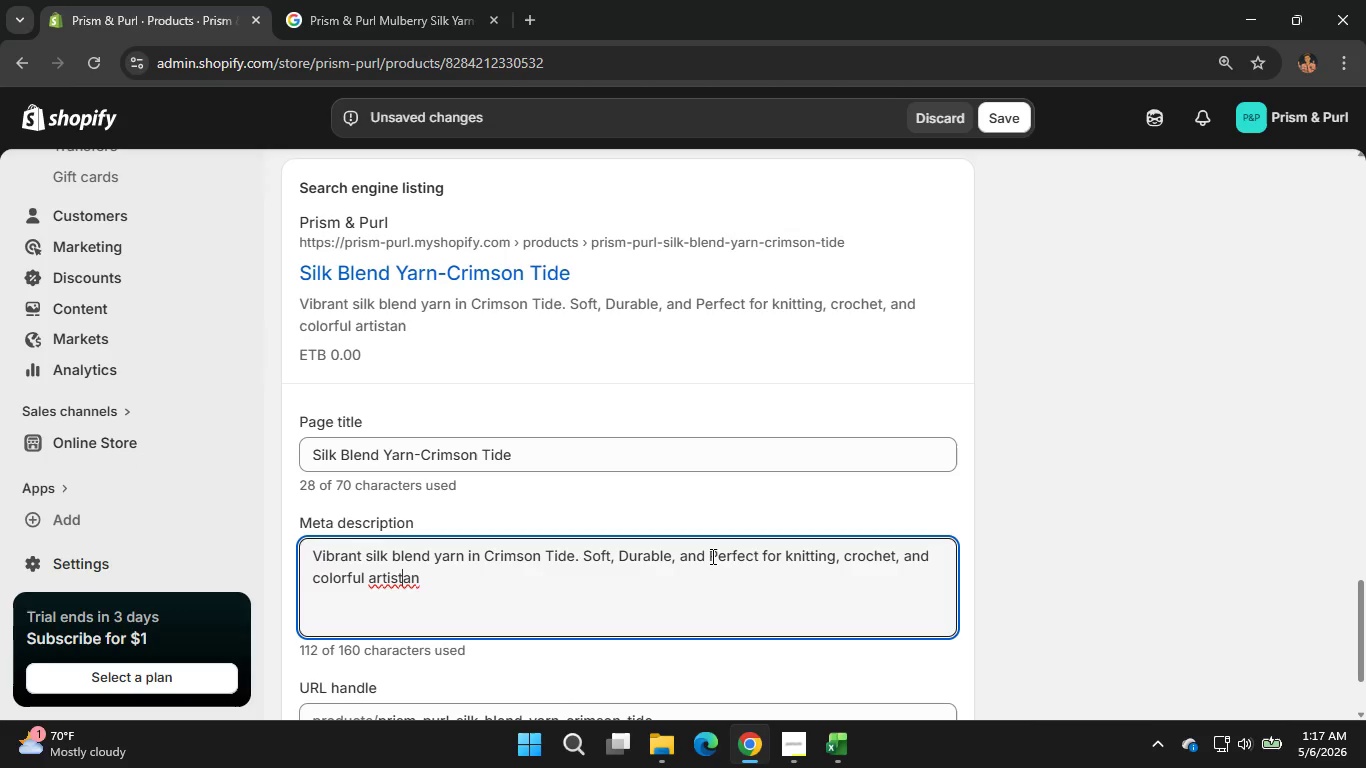 
key(ArrowLeft)
 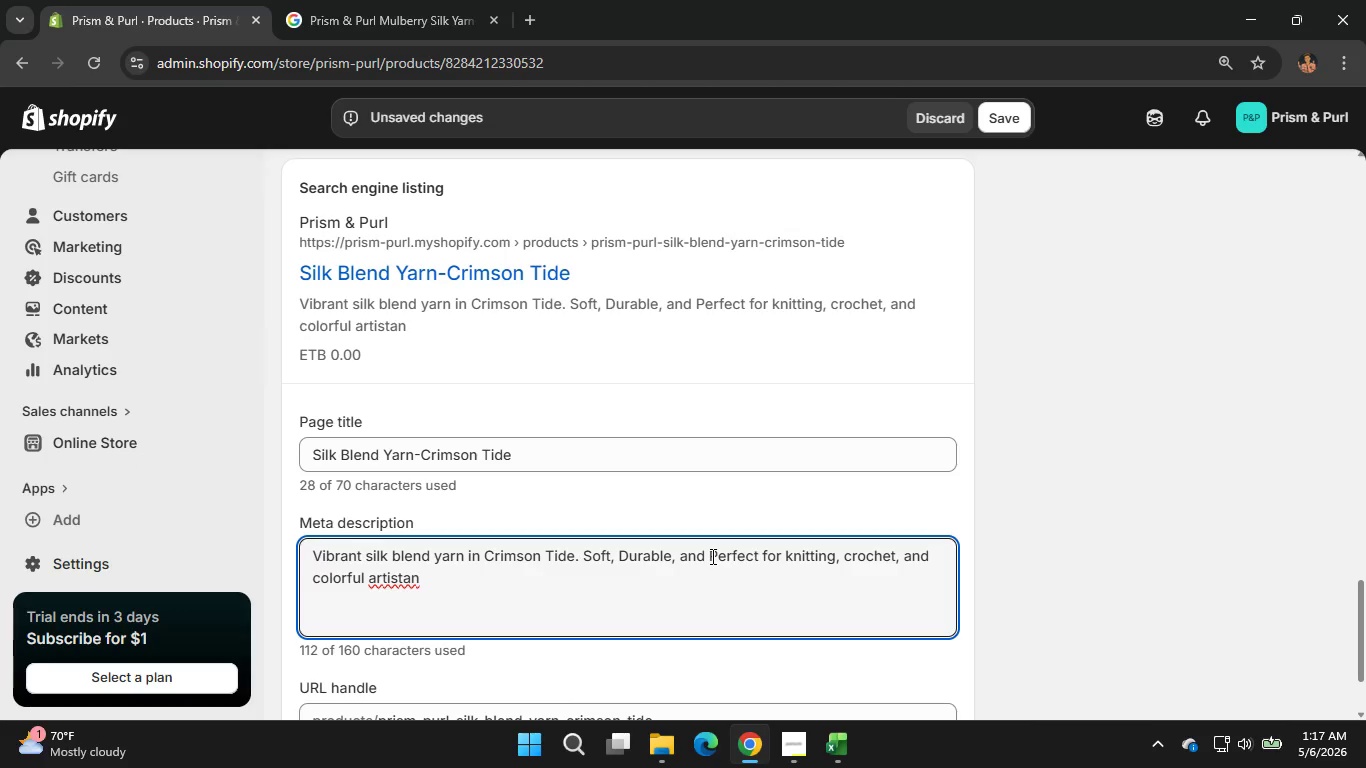 
key(Backspace)
 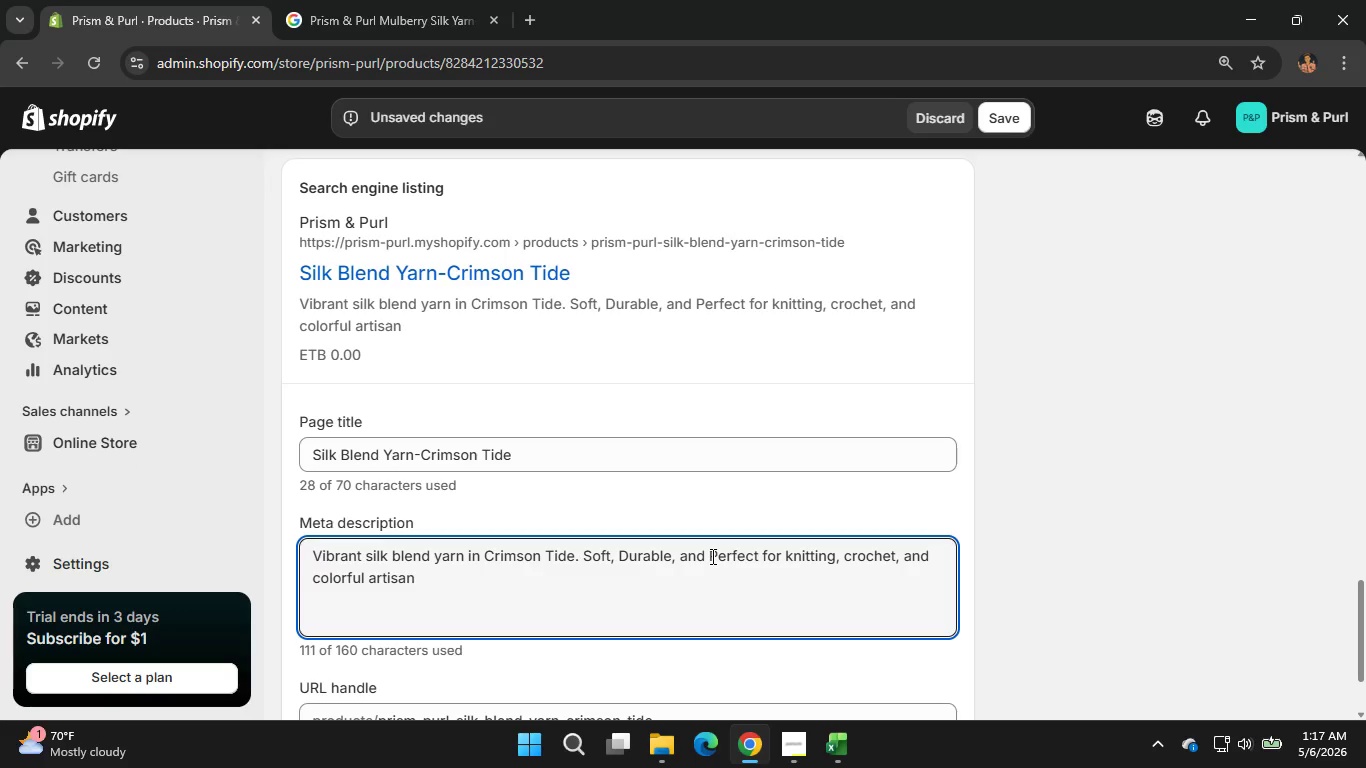 
key(ArrowRight)
 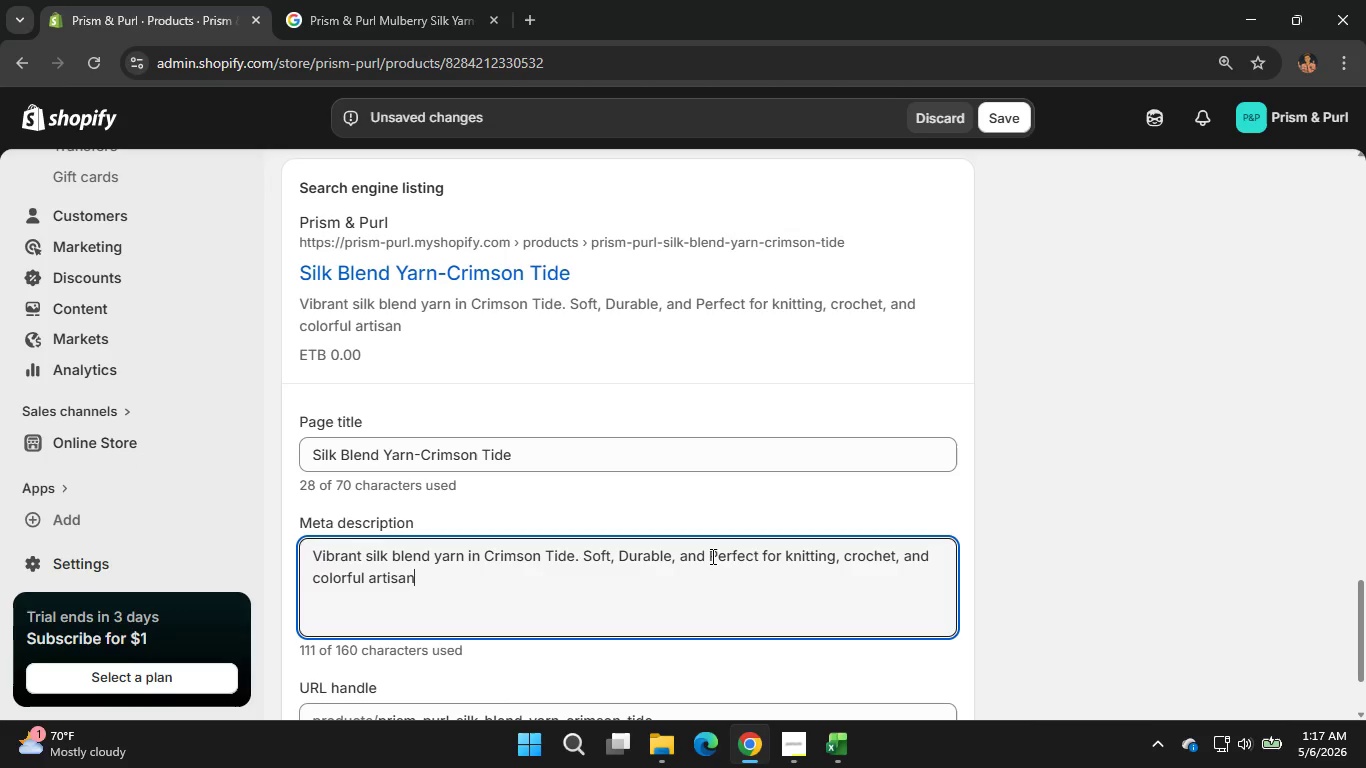 
key(ArrowRight)
 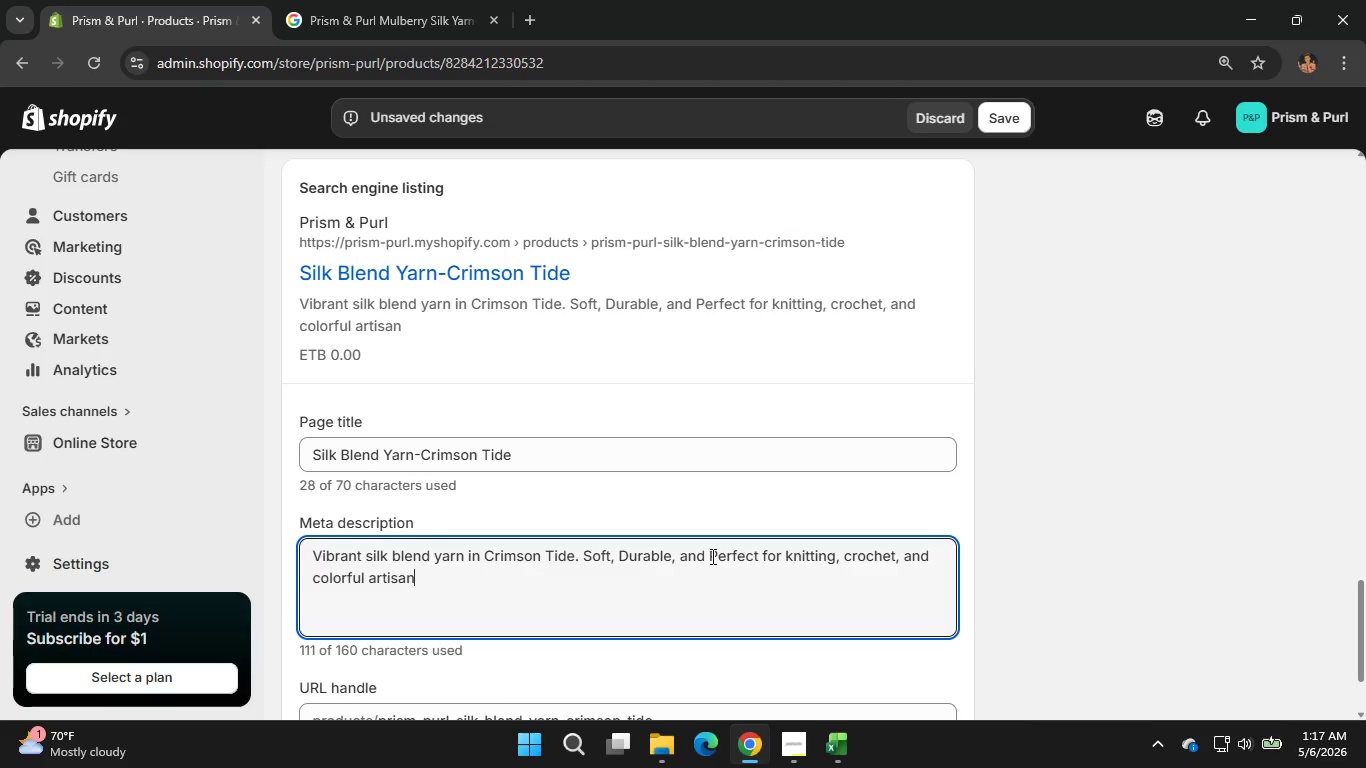 
key(ArrowRight)
 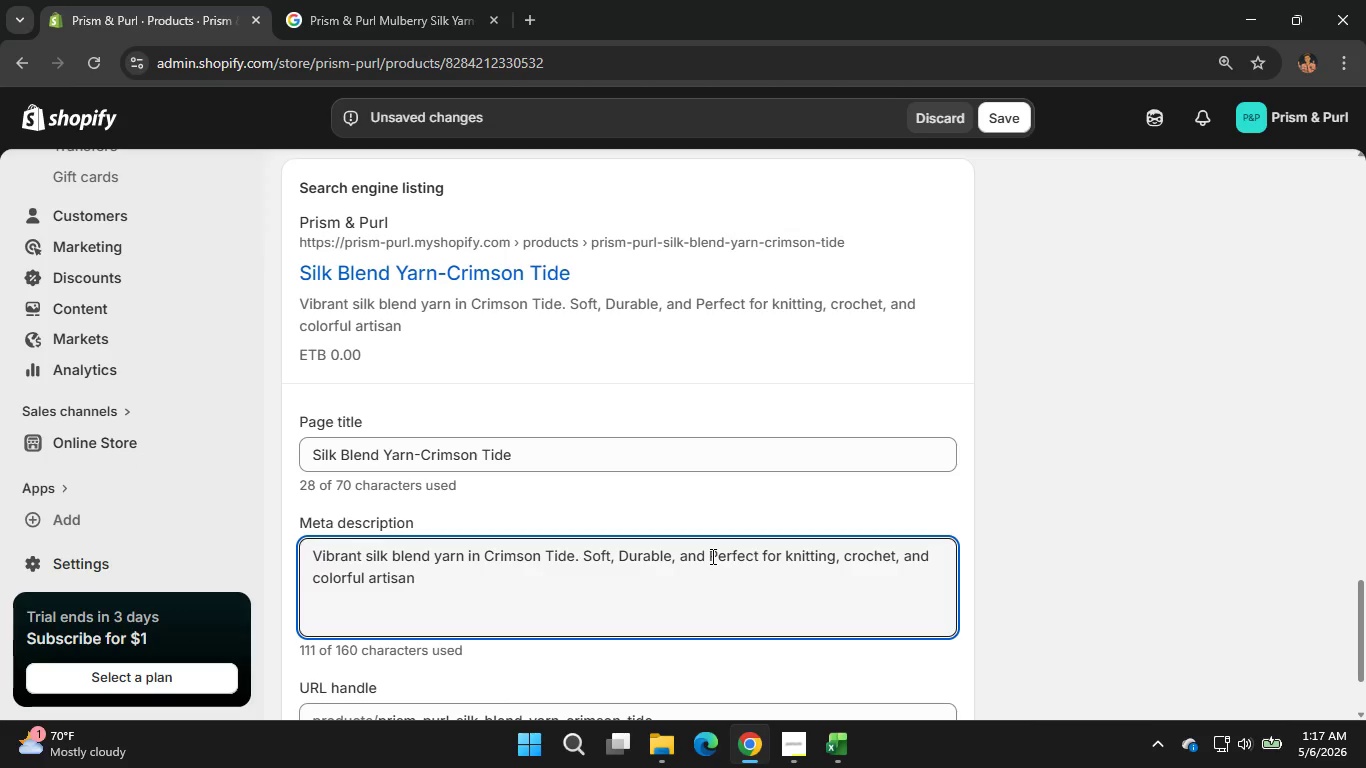 
type( textile projects)
 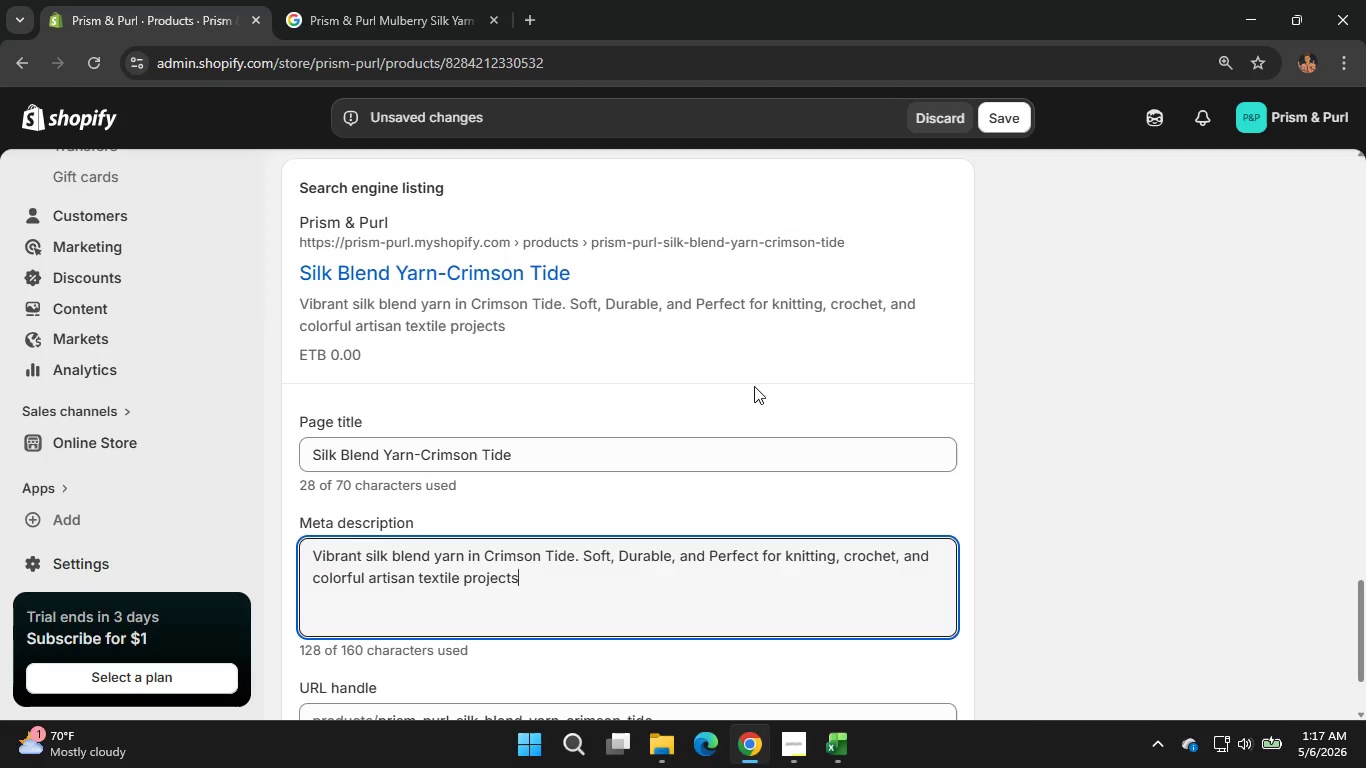 
wait(5.28)
 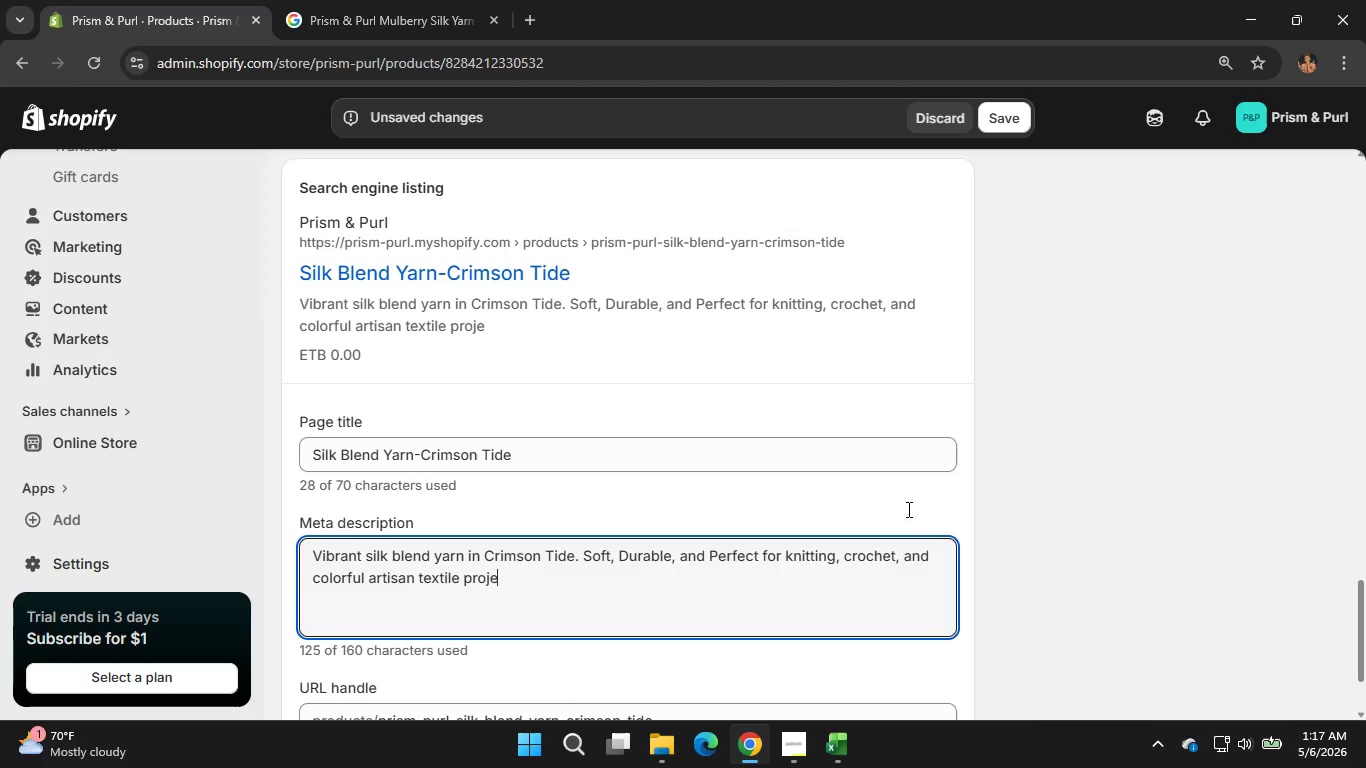 
left_click([754, 386])
 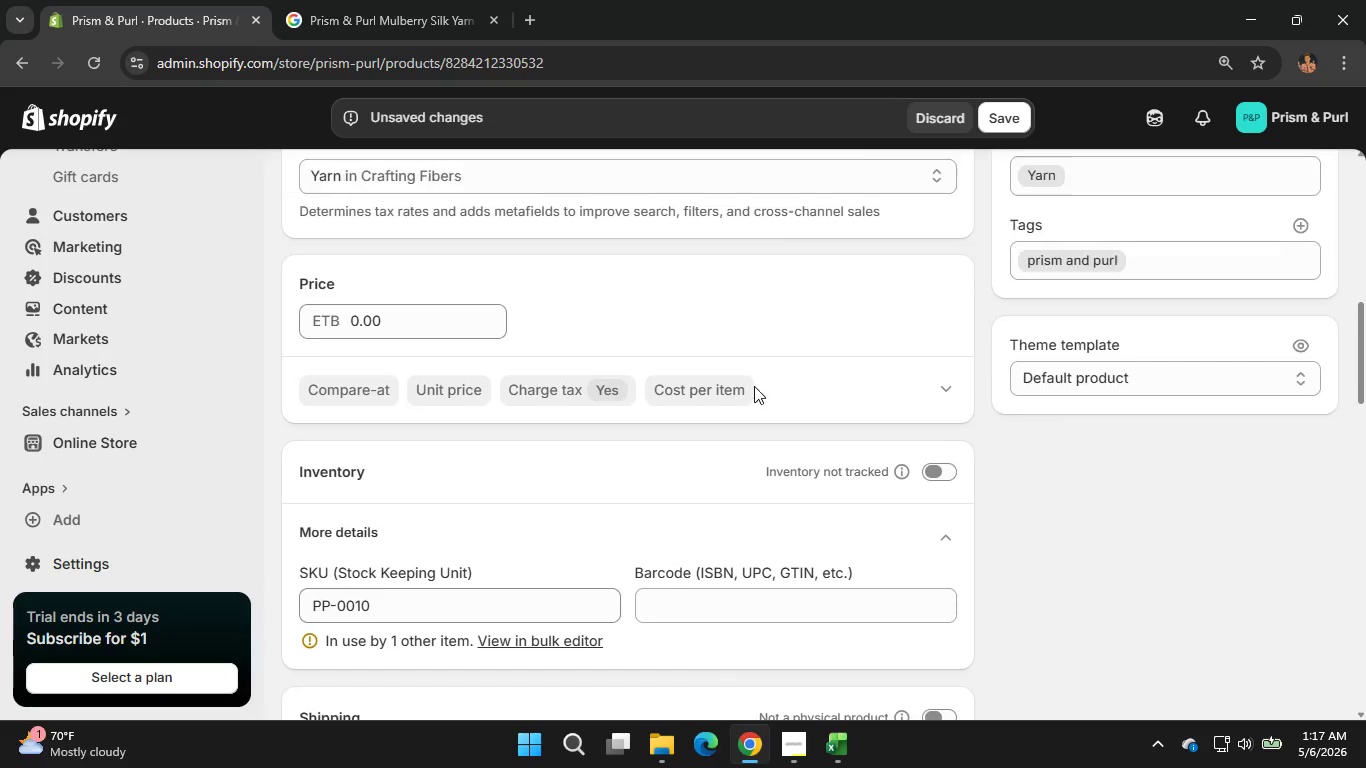 
scroll: coordinate [754, 386], scroll_direction: up, amount: 5.0
 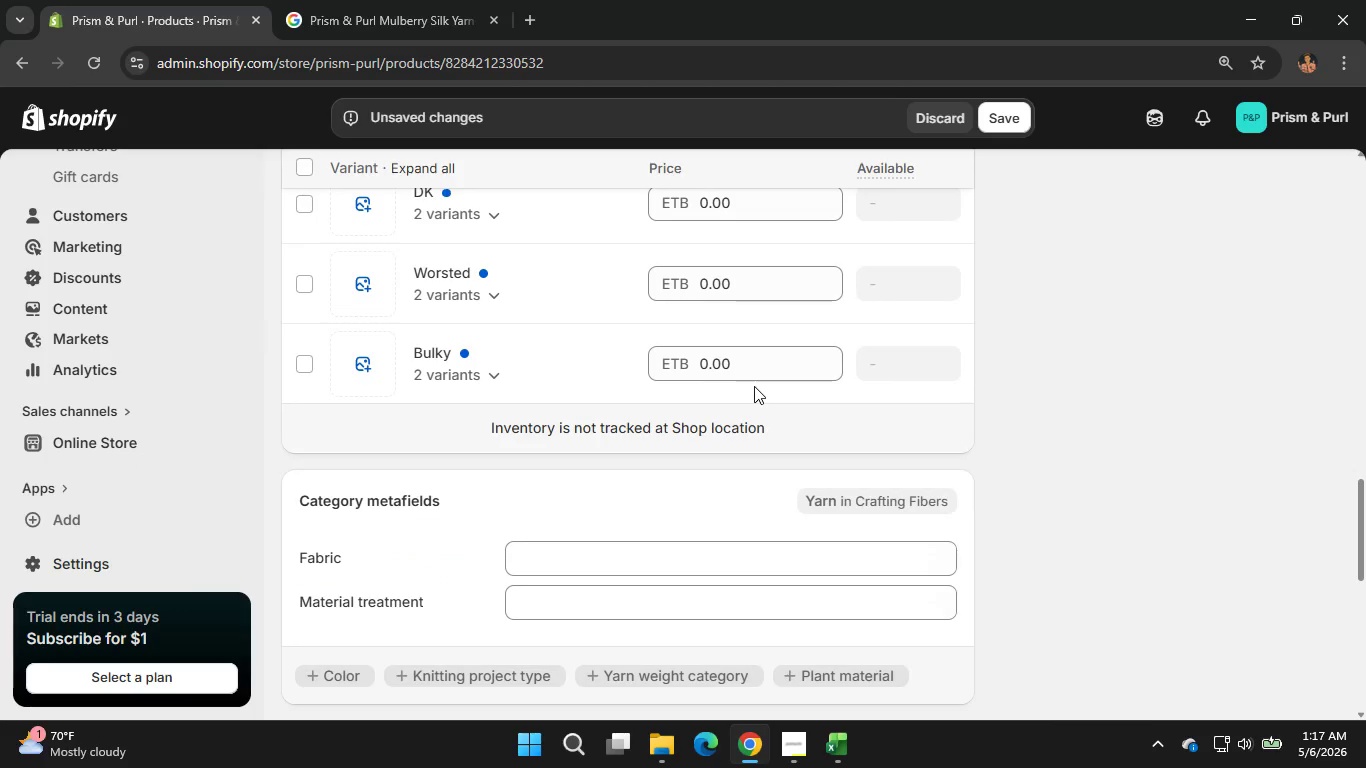 
left_click([406, 352])
 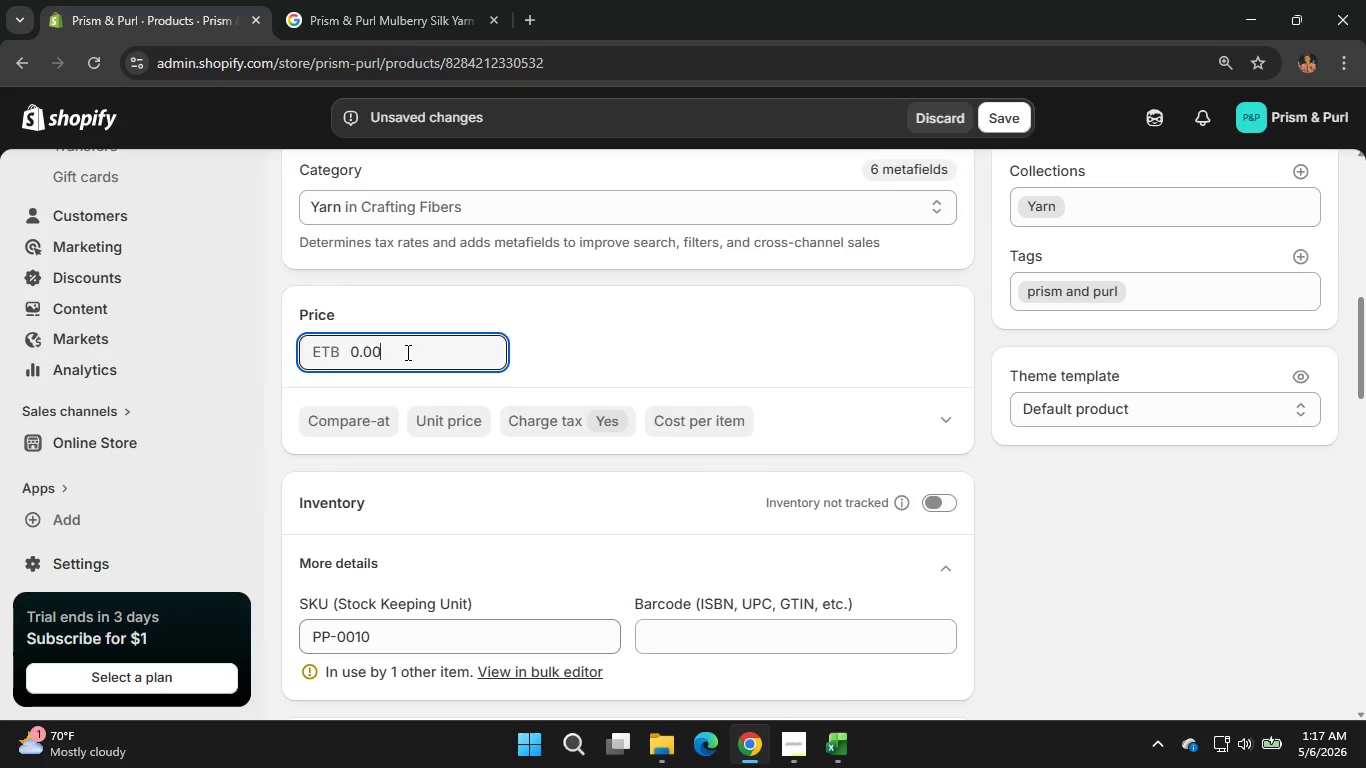 
key(Backspace)
 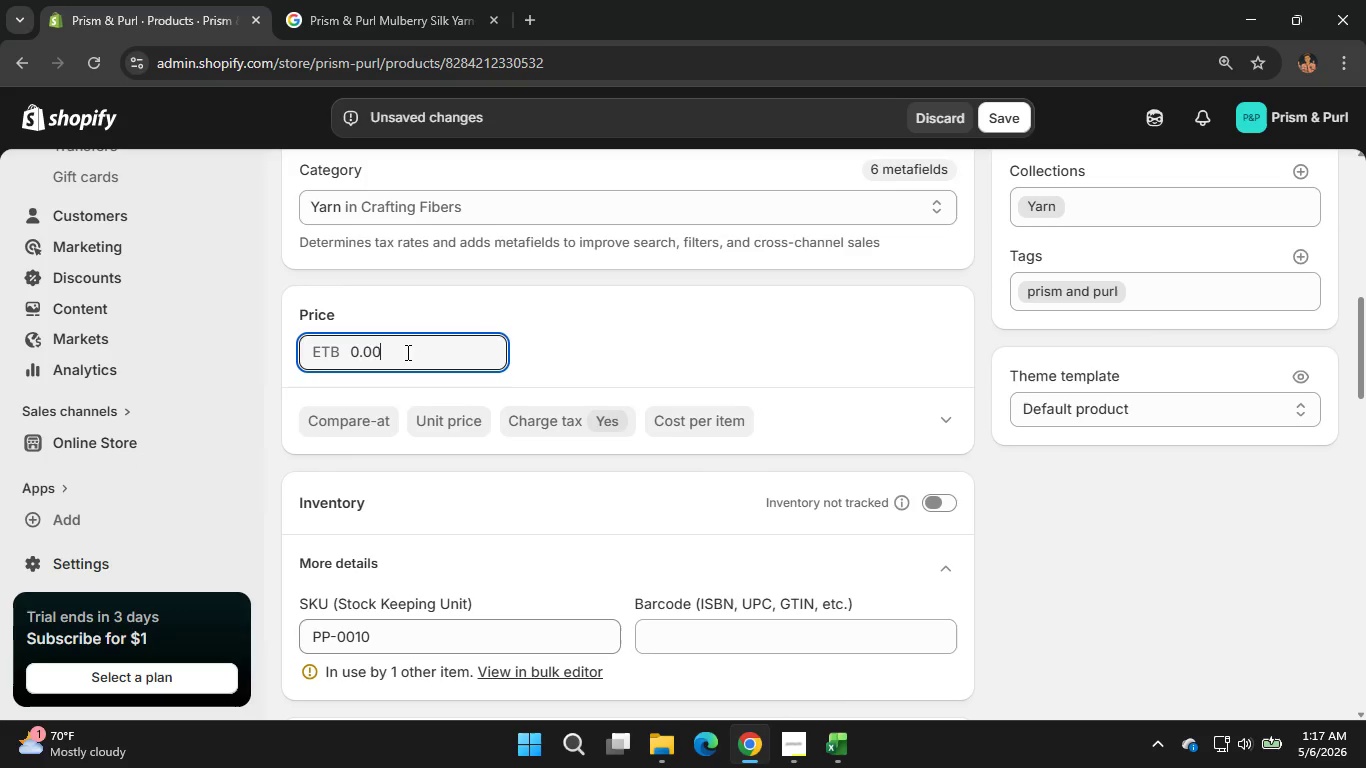 
key(Backspace)
 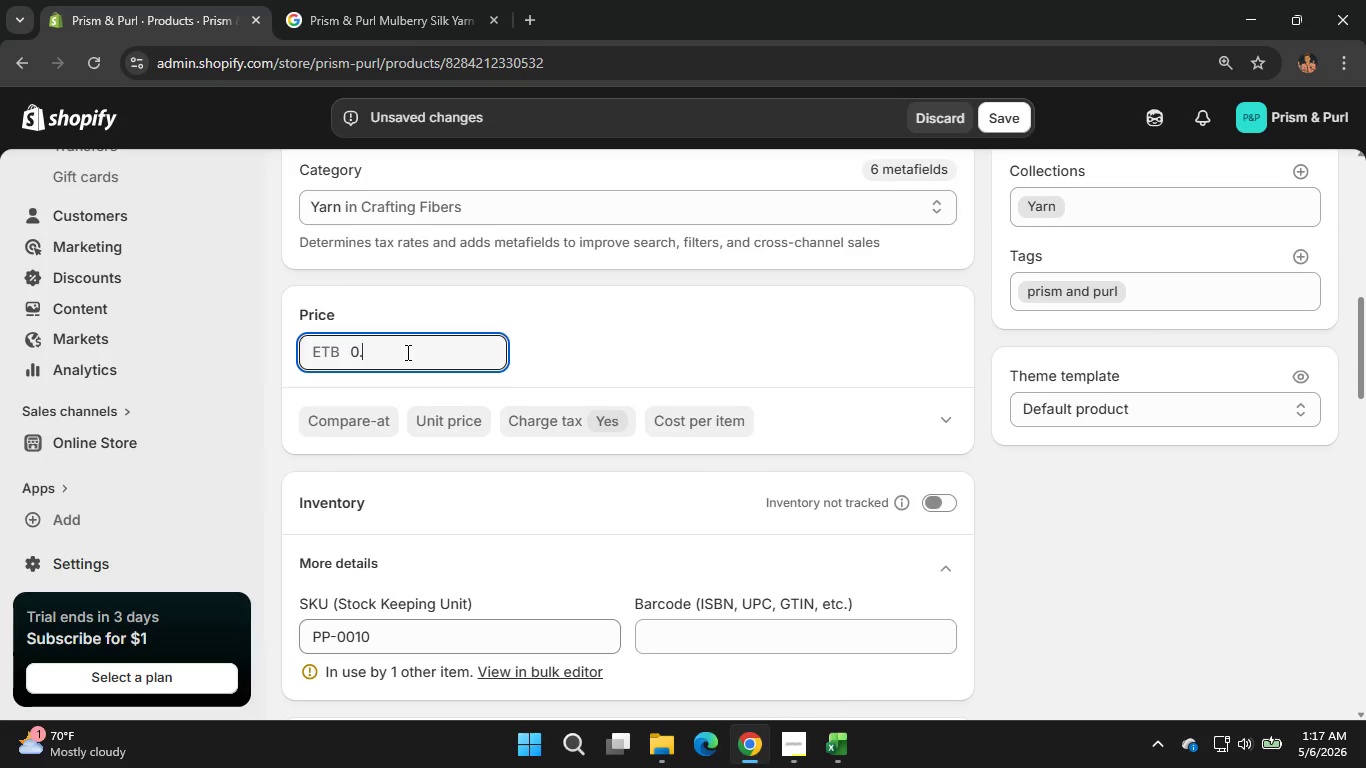 
key(Backspace)
 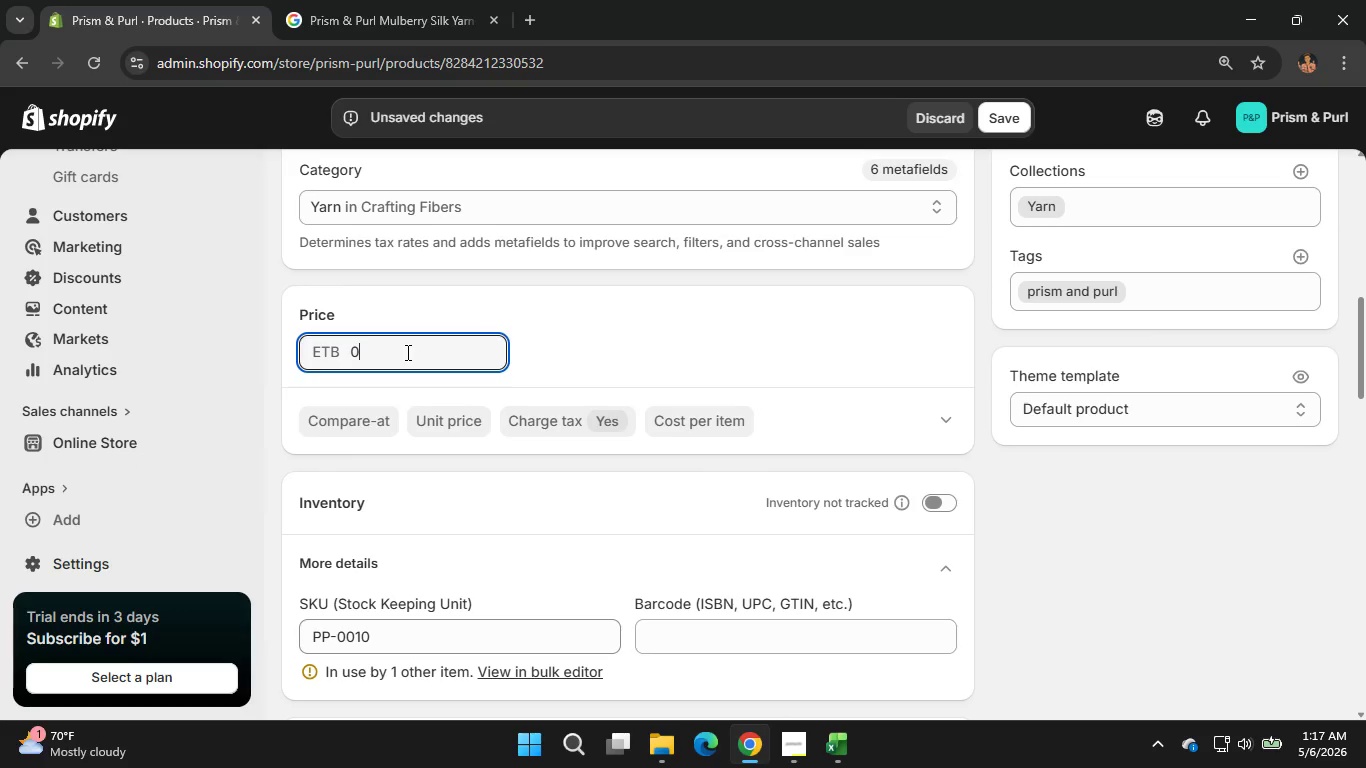 
key(Backspace)
 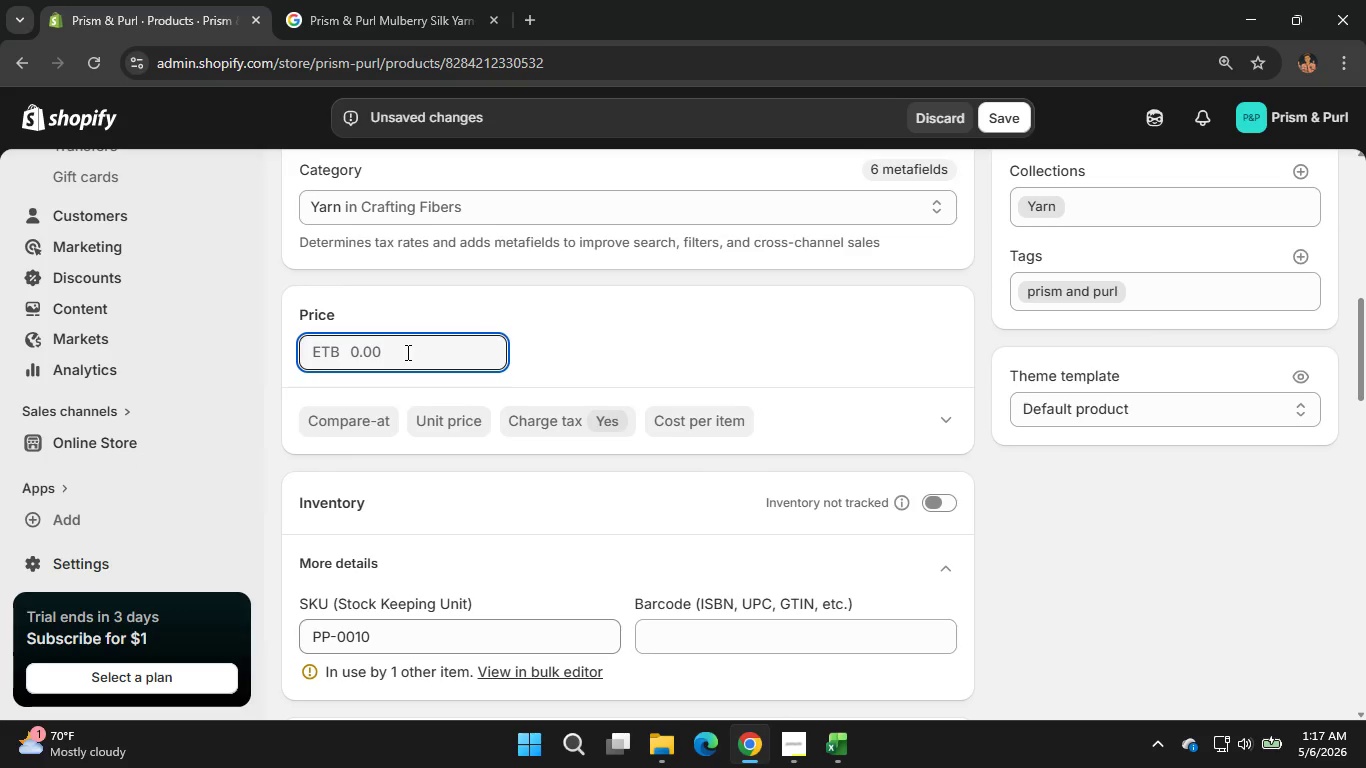 
key(Numpad7)
 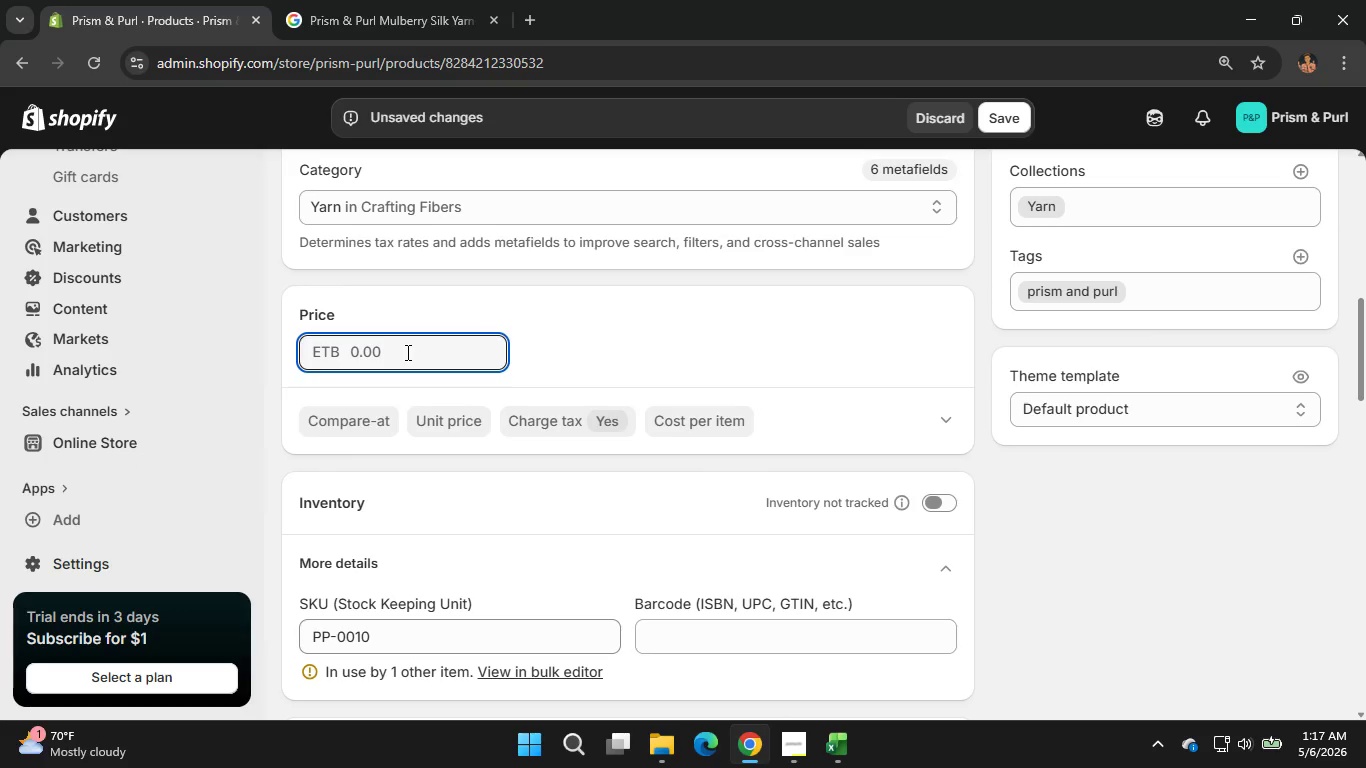 
key(Numpad8)
 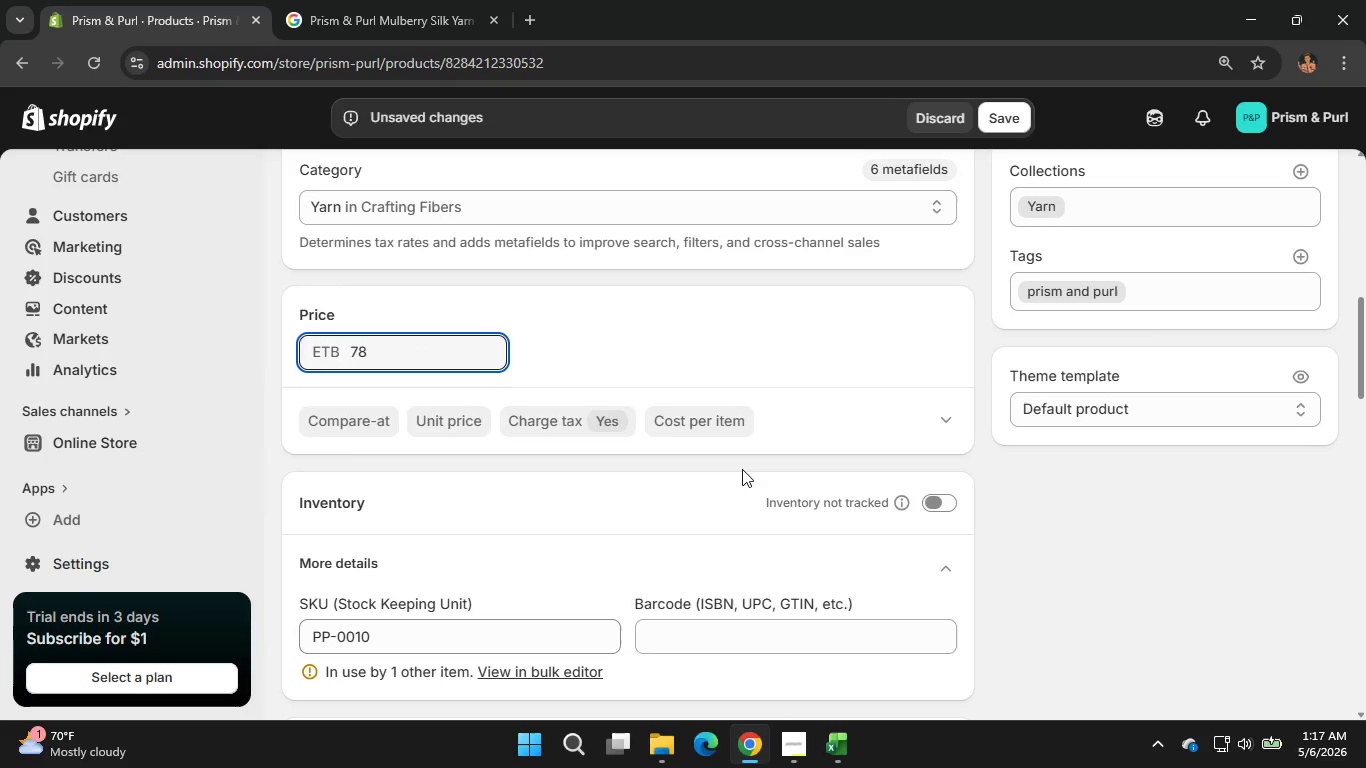 
scroll: coordinate [1057, 566], scroll_direction: none, amount: 0.0
 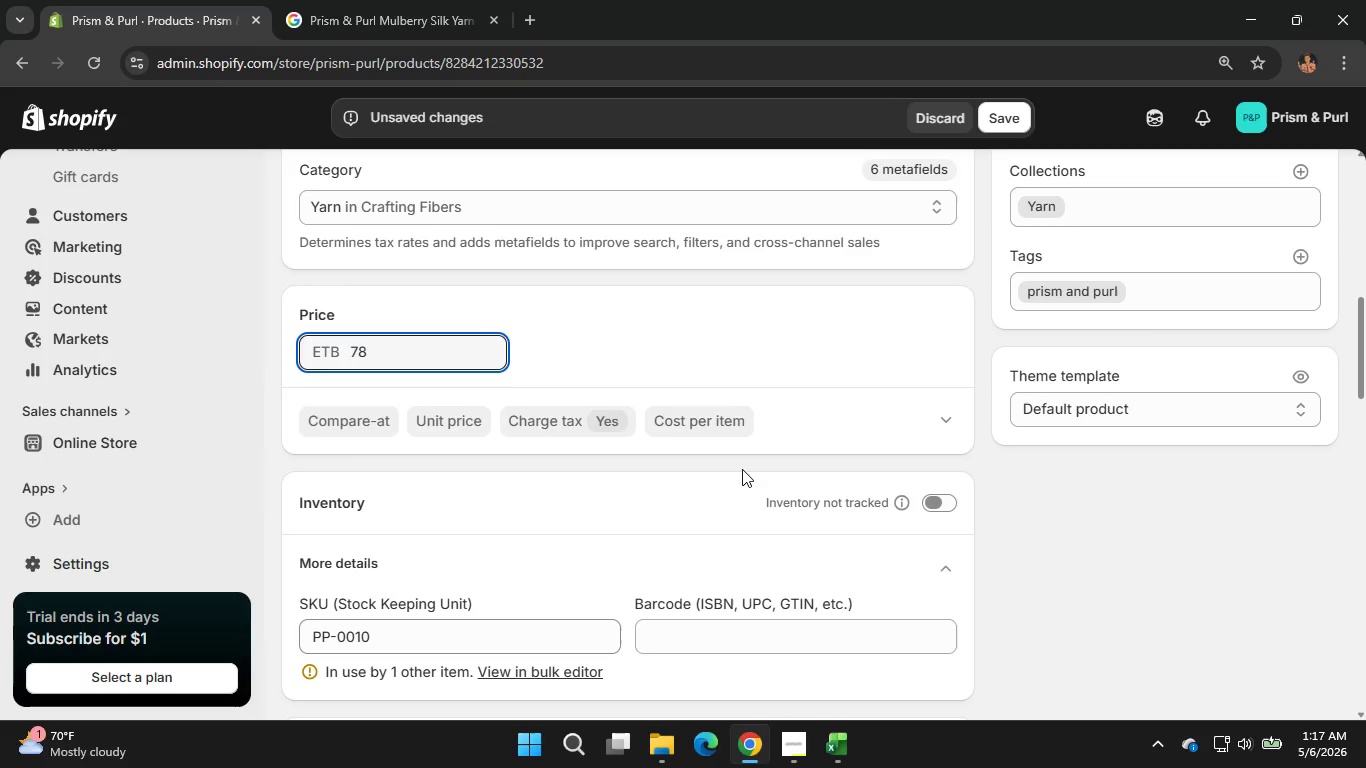 
scroll: coordinate [1057, 566], scroll_direction: down, amount: 3.0
 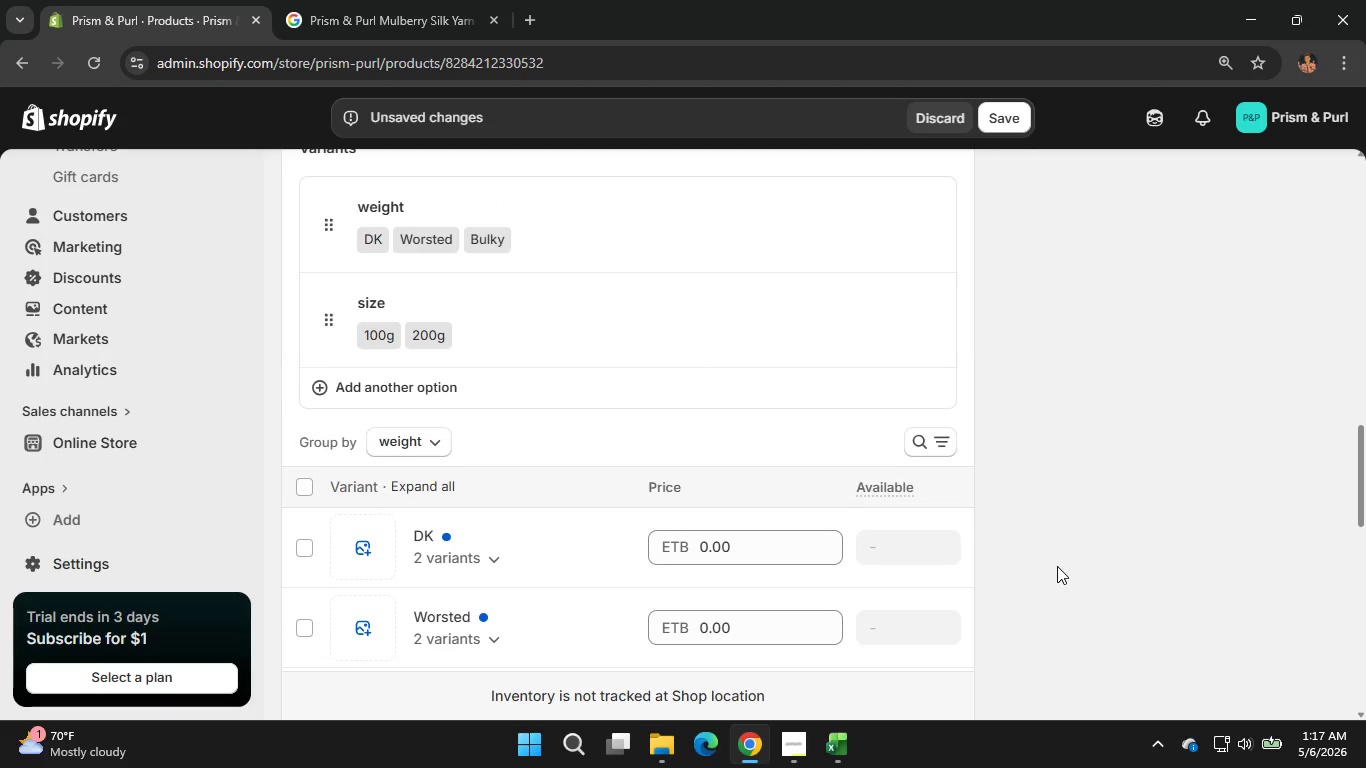 
left_click_drag(start_coordinate=[1057, 566], to_coordinate=[1072, 498])
 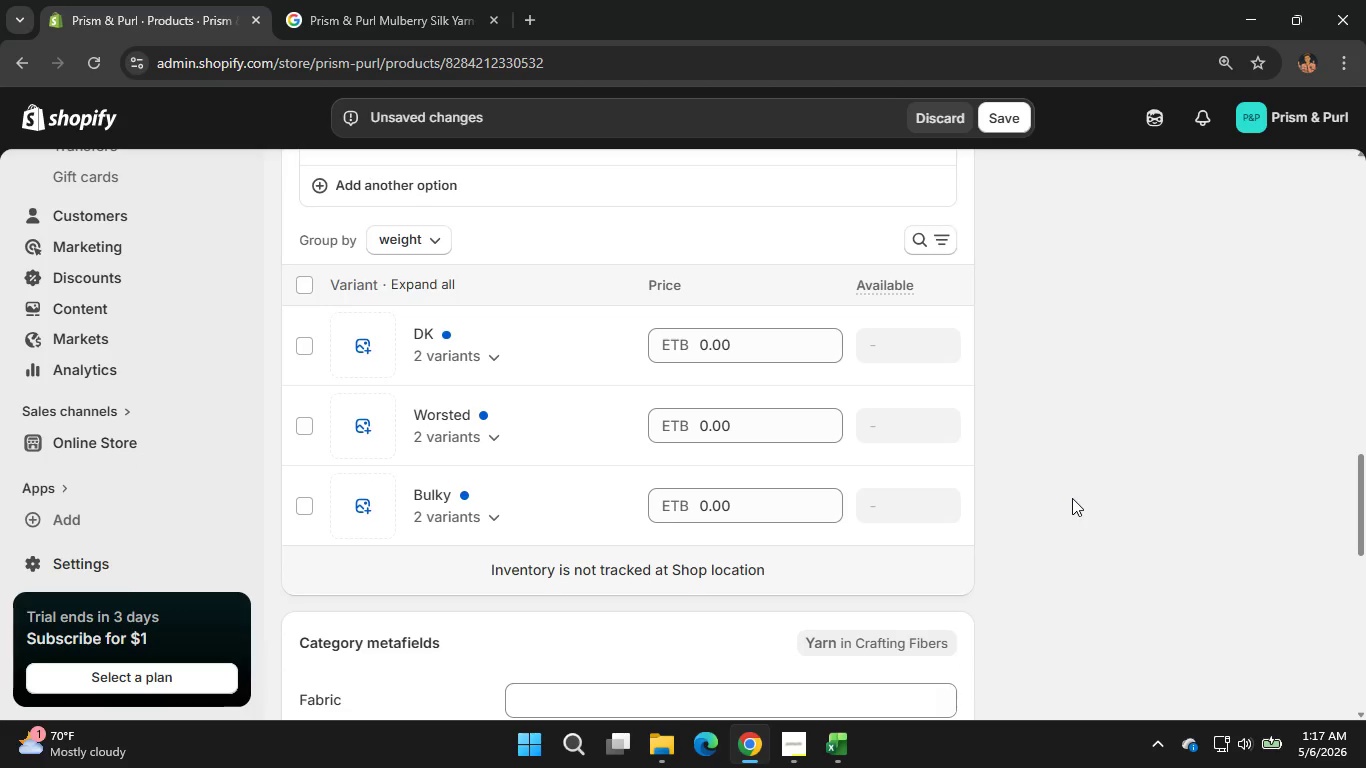 
scroll: coordinate [1072, 498], scroll_direction: down, amount: 1.0
 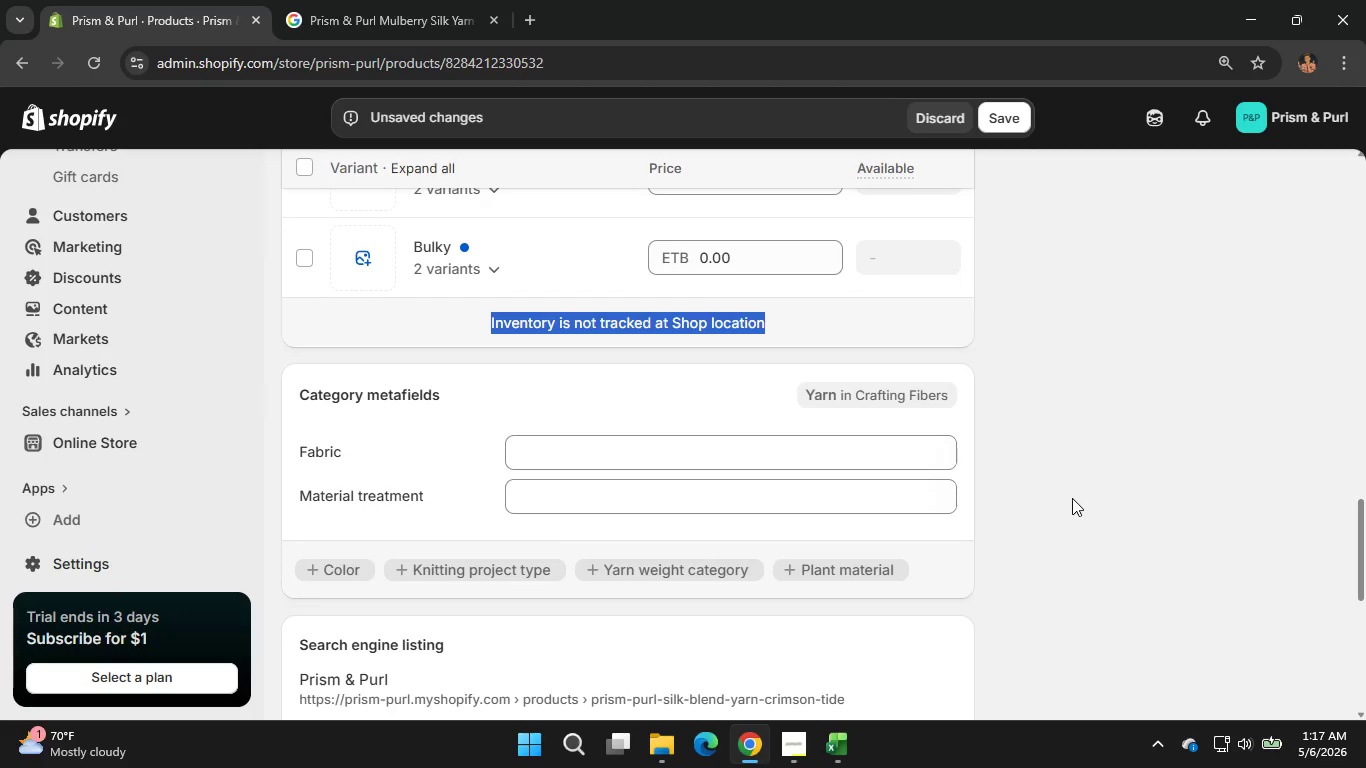 
left_click([1072, 498])
 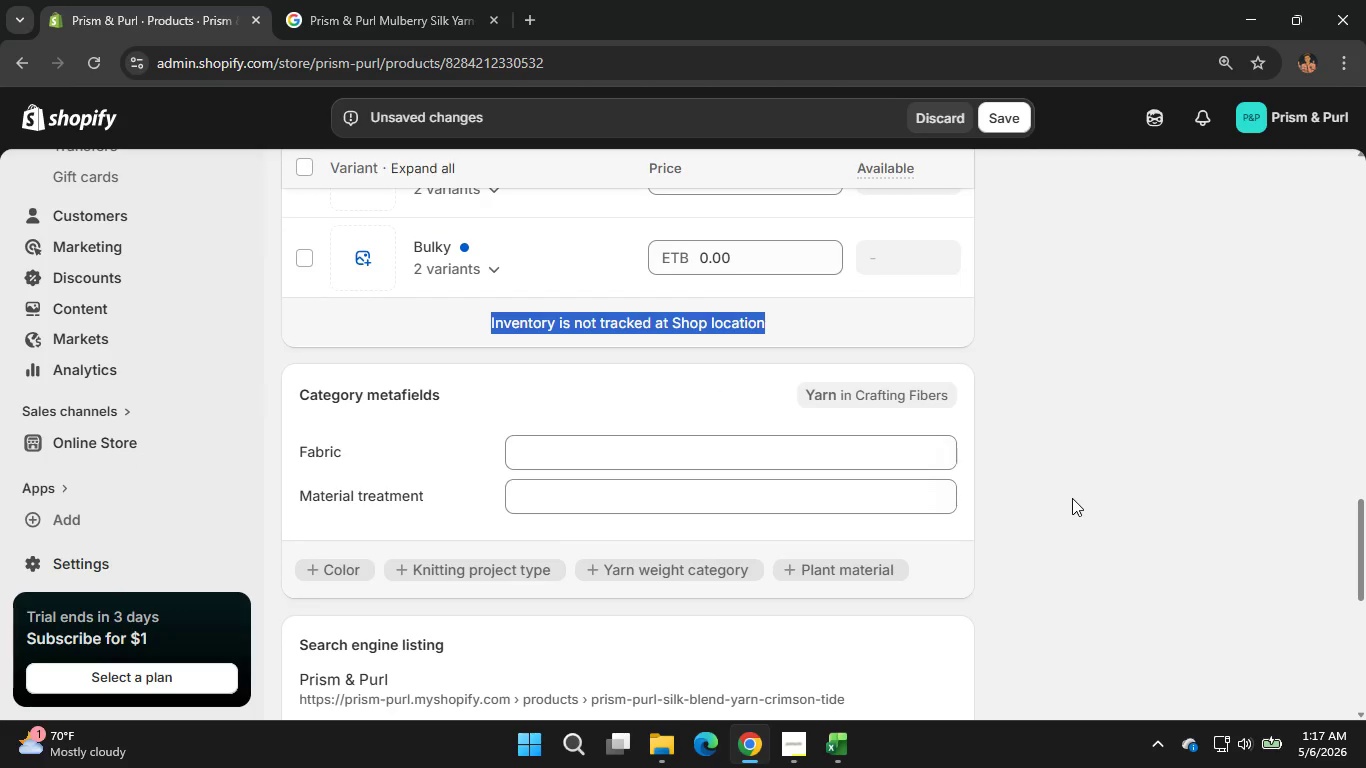 
left_click([1072, 498])
 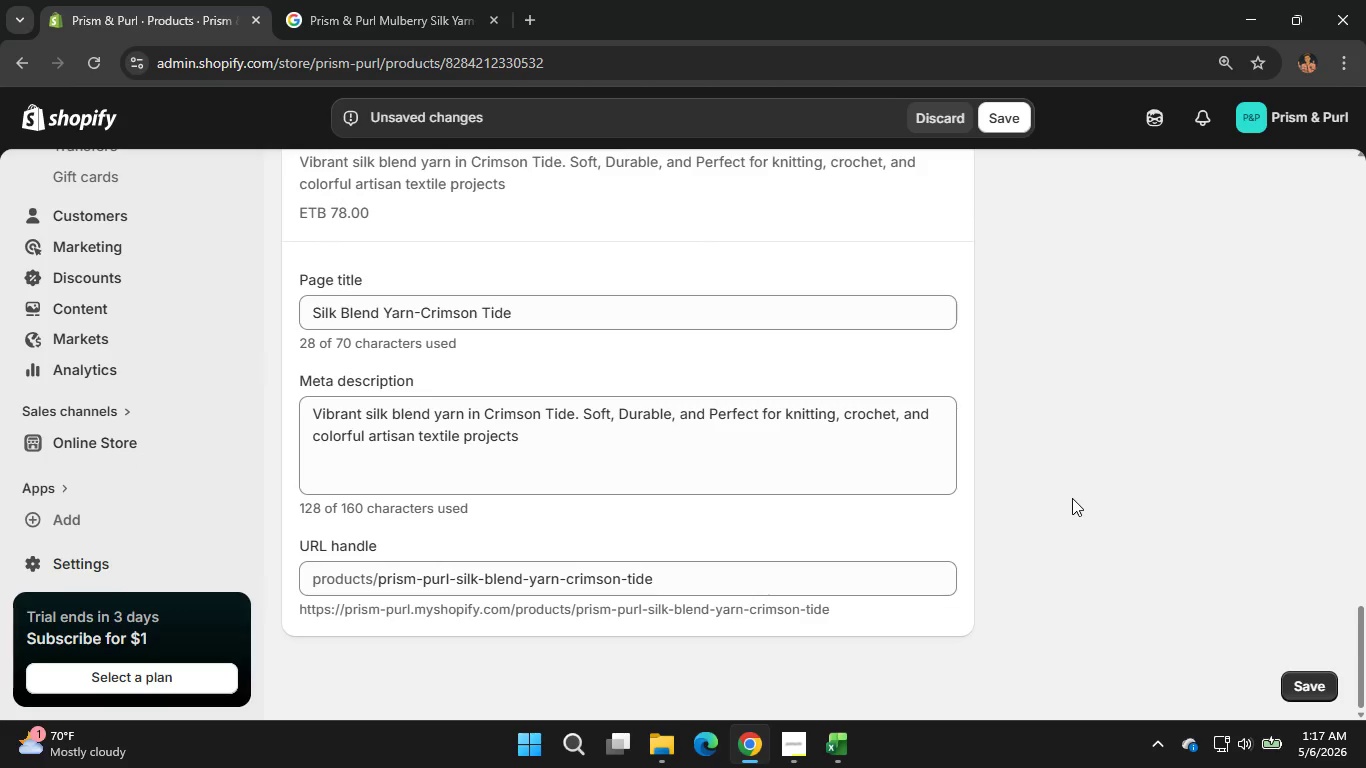 
left_click([1072, 498])
 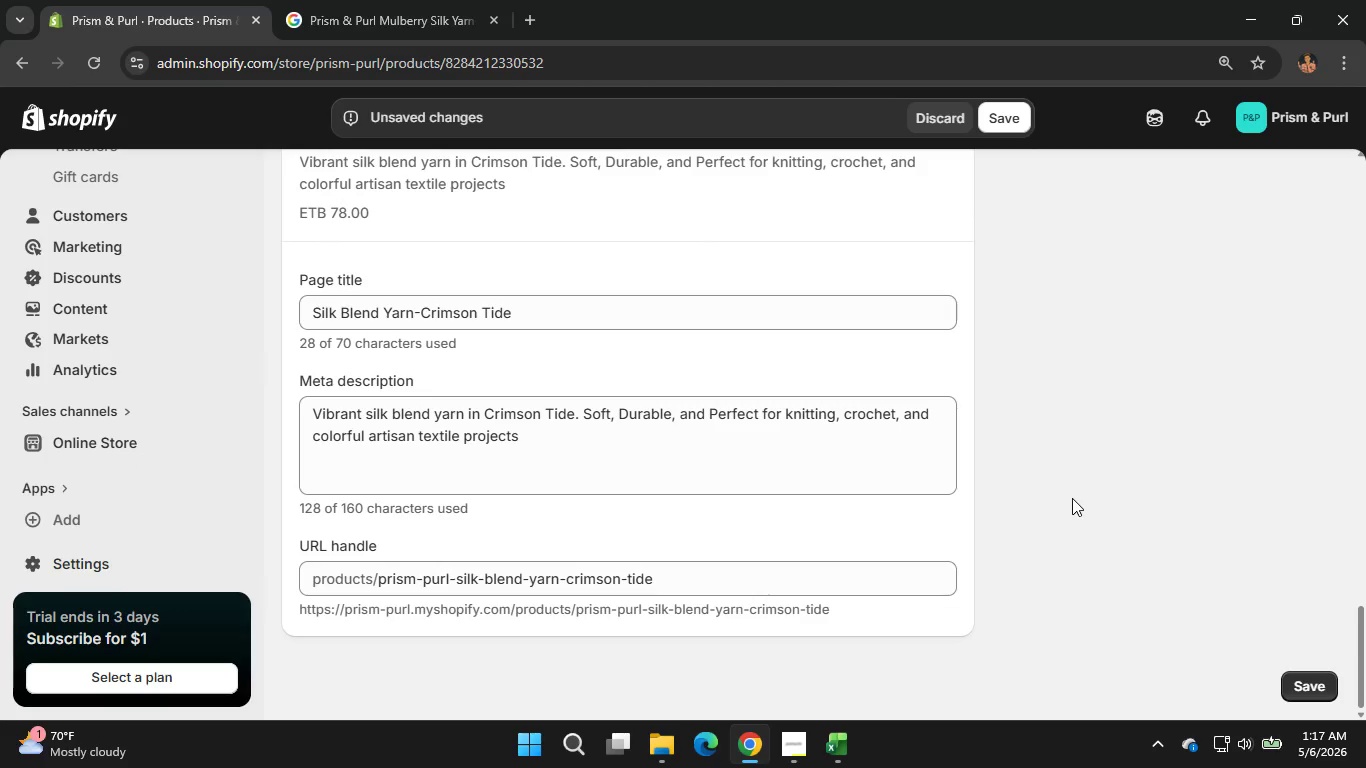 
scroll: coordinate [1072, 498], scroll_direction: up, amount: 3.0
 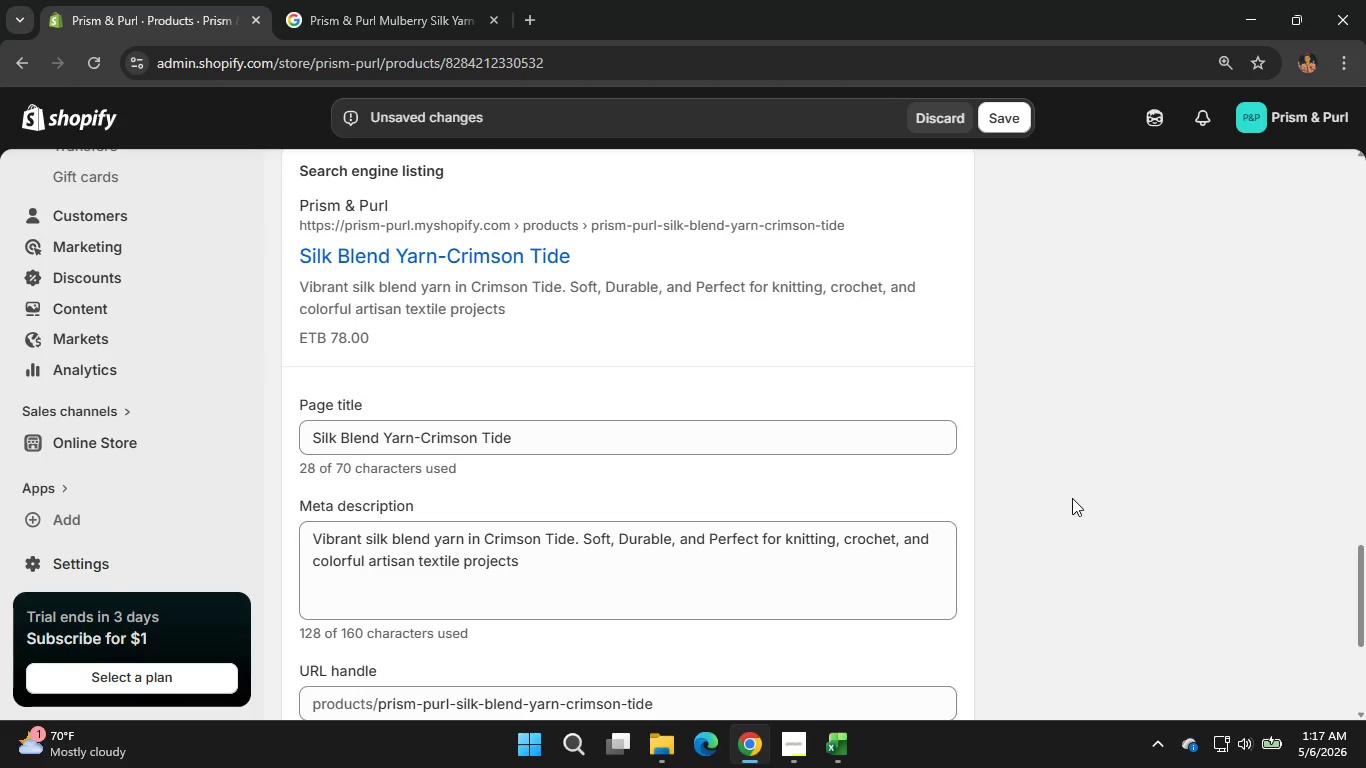 
left_click([1072, 502])
 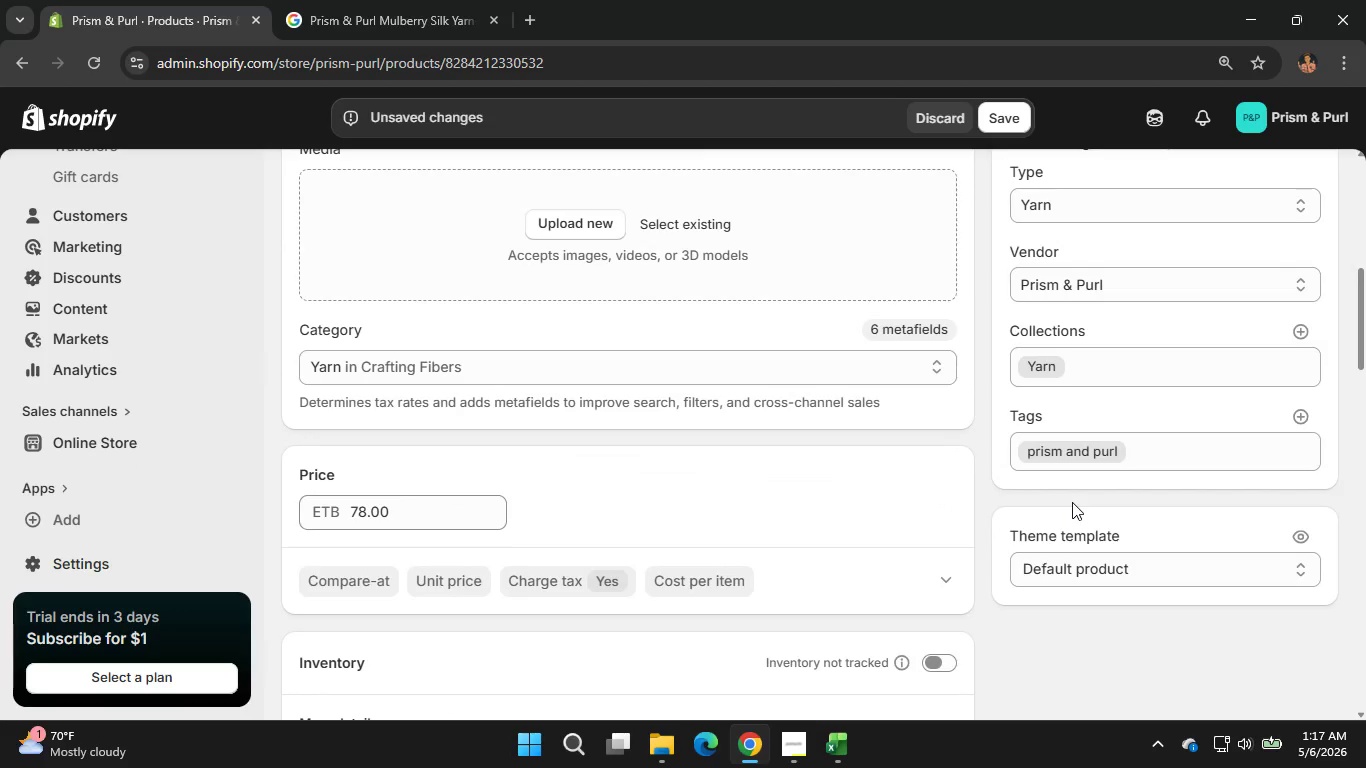 
scroll: coordinate [1072, 502], scroll_direction: up, amount: 15.0
 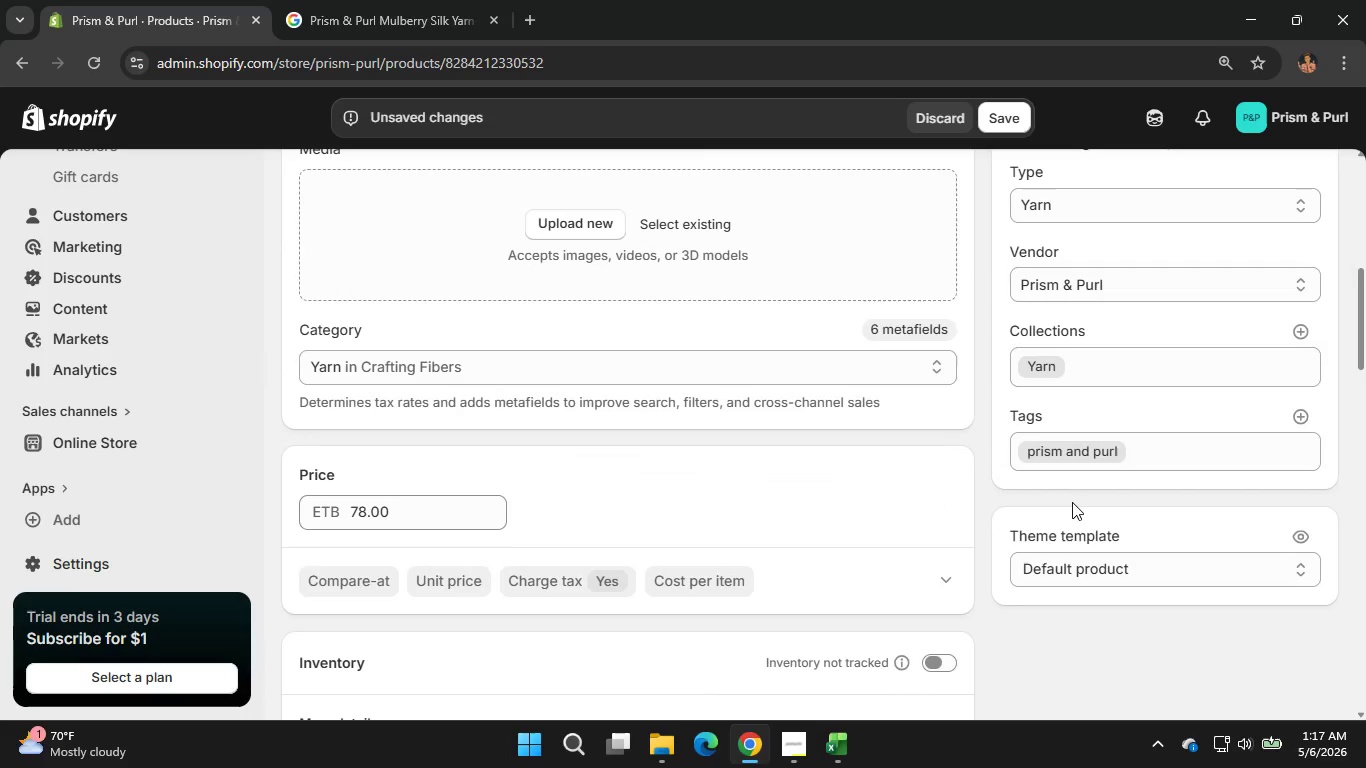 
scroll: coordinate [1072, 502], scroll_direction: none, amount: 0.0
 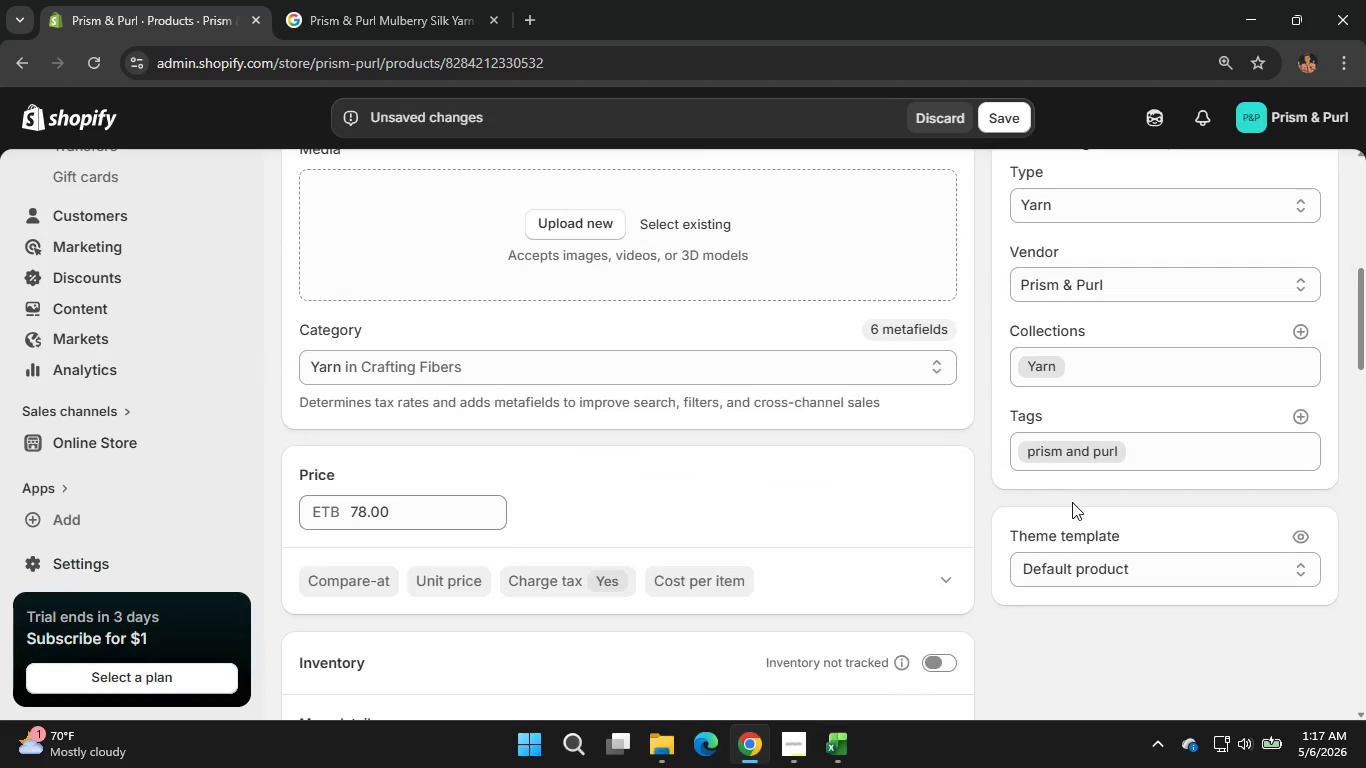 
scroll: coordinate [1072, 502], scroll_direction: up, amount: 1.0
 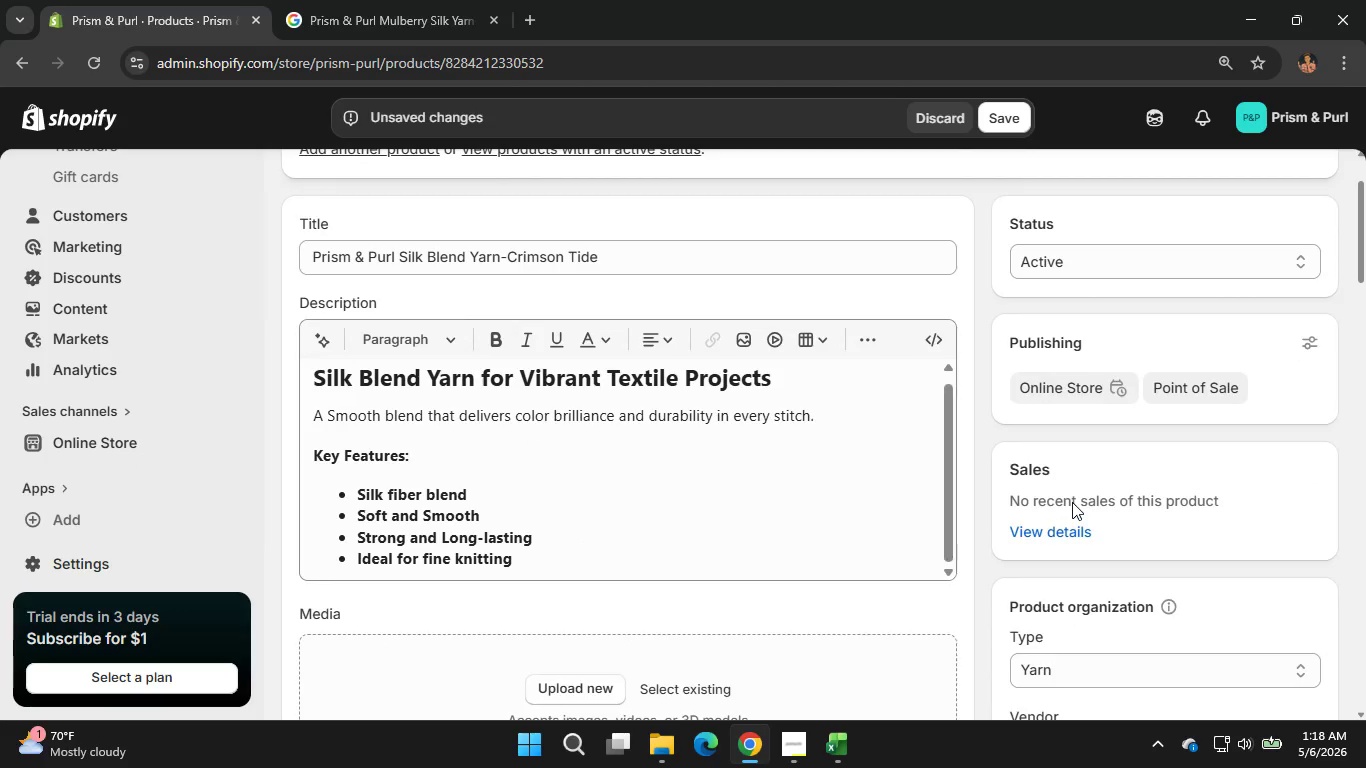 
left_click([1000, 123])
 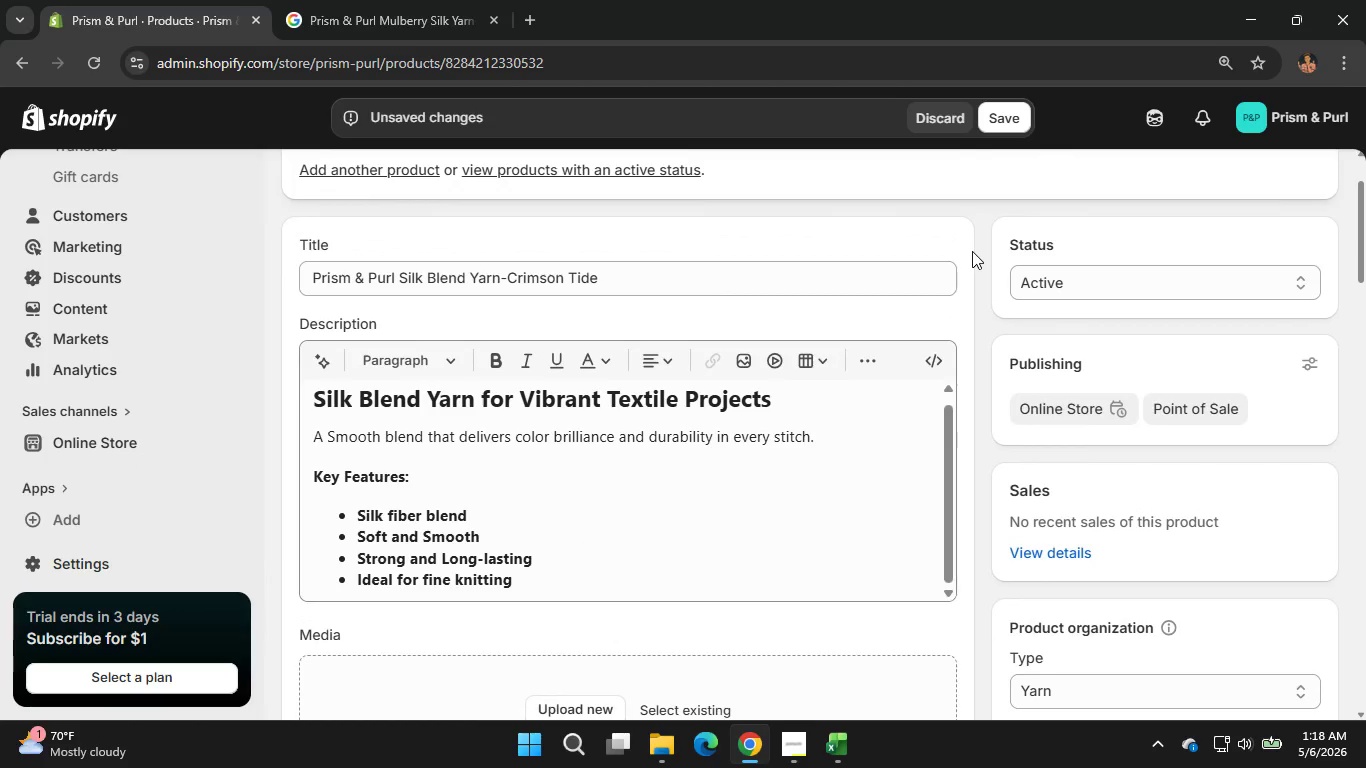 
scroll: coordinate [946, 420], scroll_direction: down, amount: 2.0
 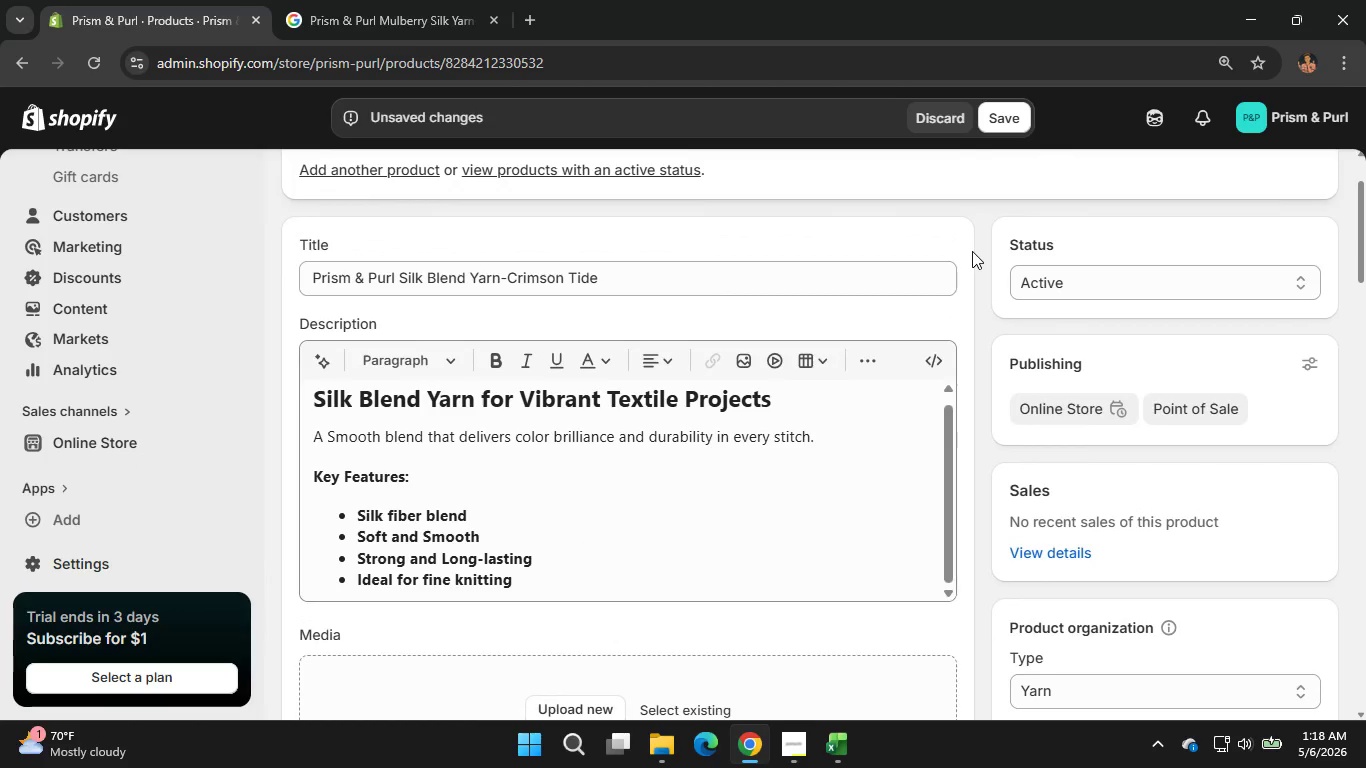 
left_click([946, 420])
 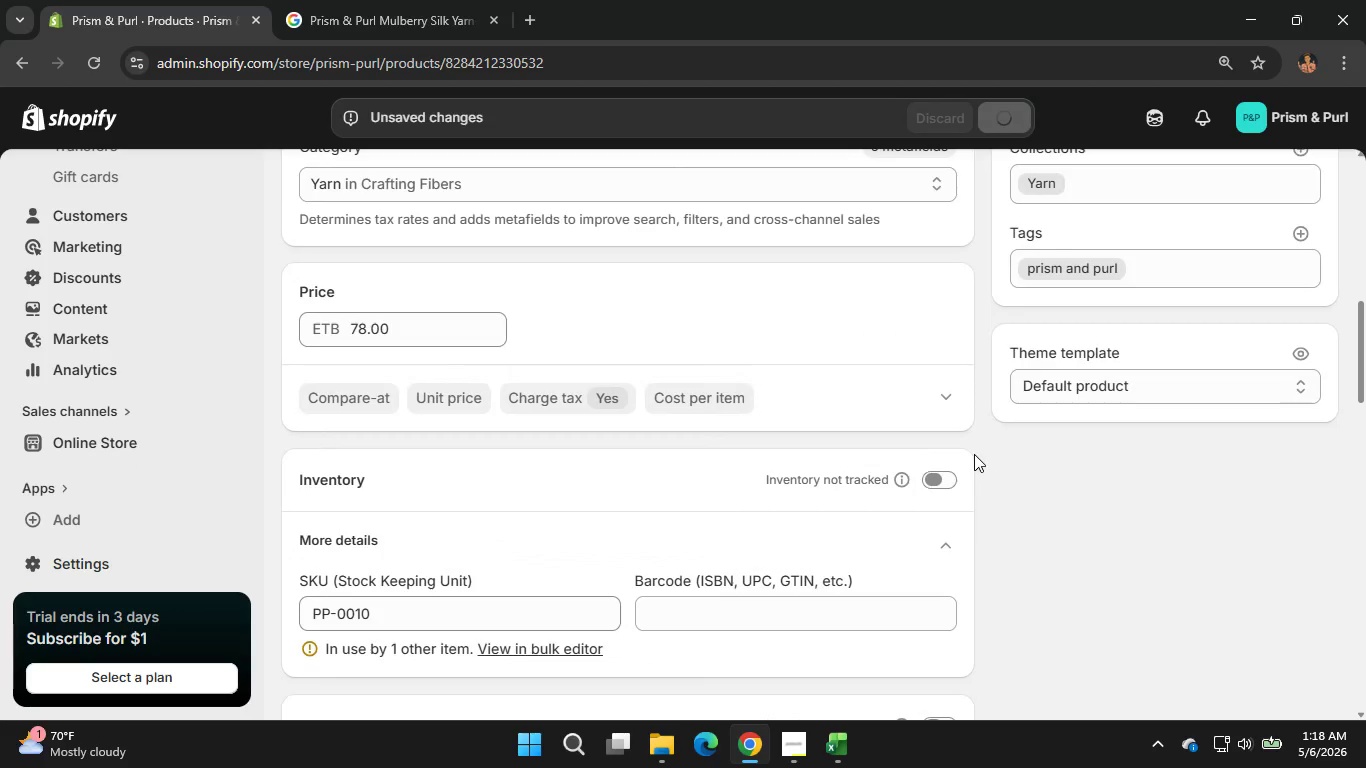 
scroll: coordinate [974, 454], scroll_direction: down, amount: 3.0
 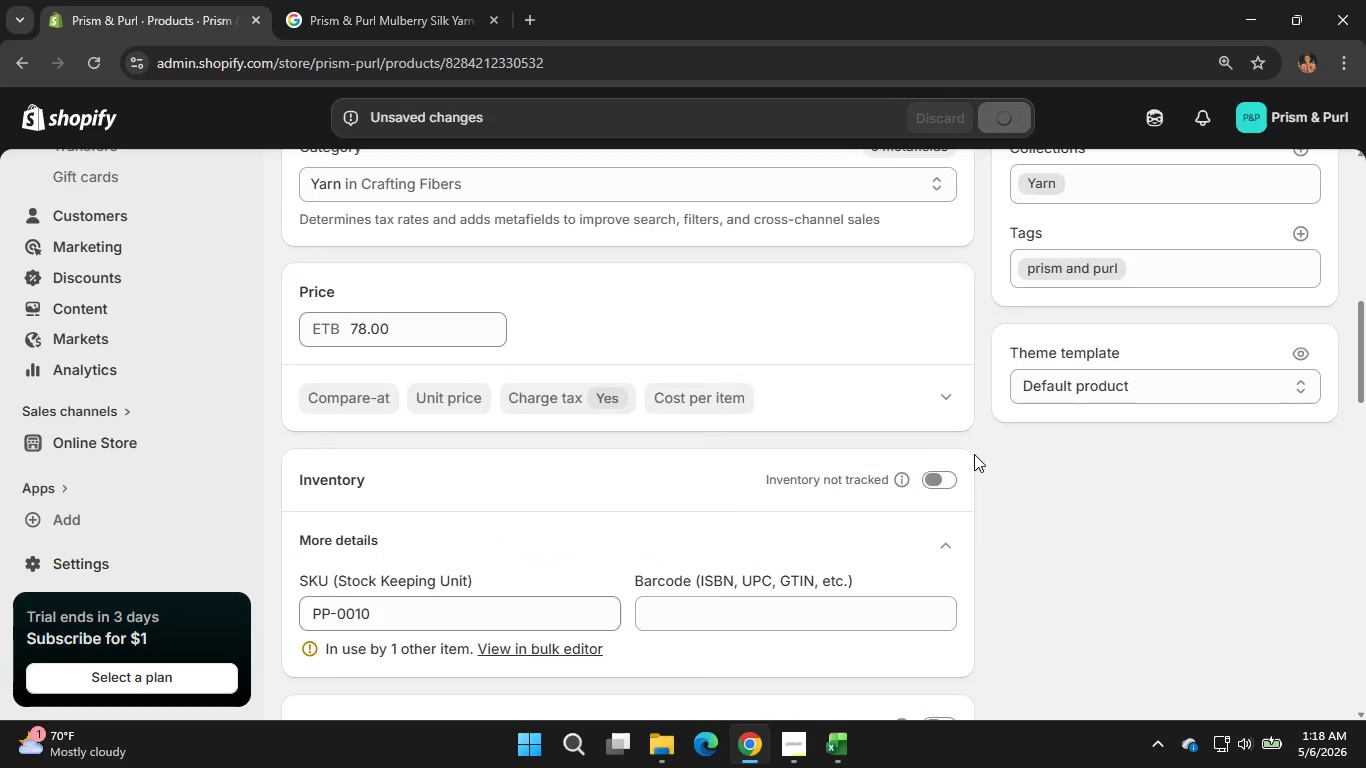 
left_click([974, 454])
 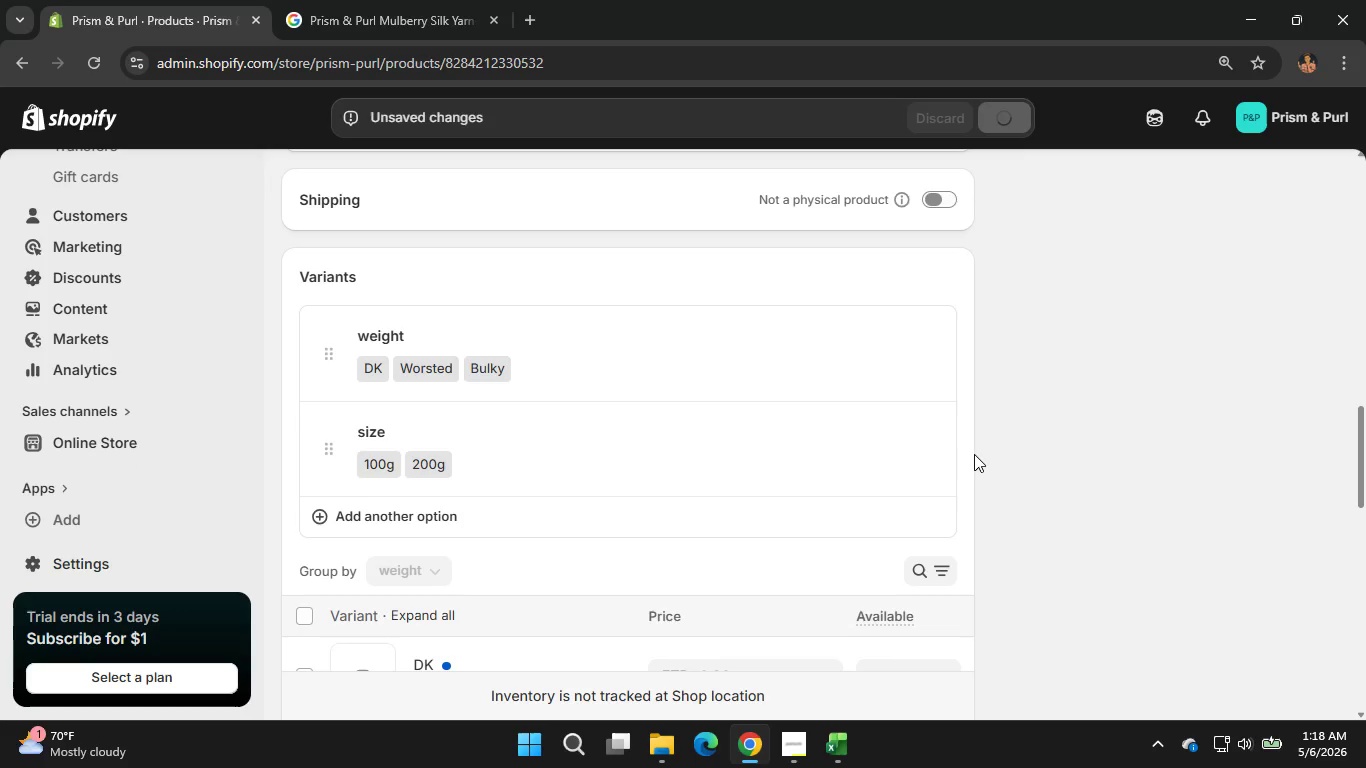 
scroll: coordinate [974, 454], scroll_direction: down, amount: 2.0
 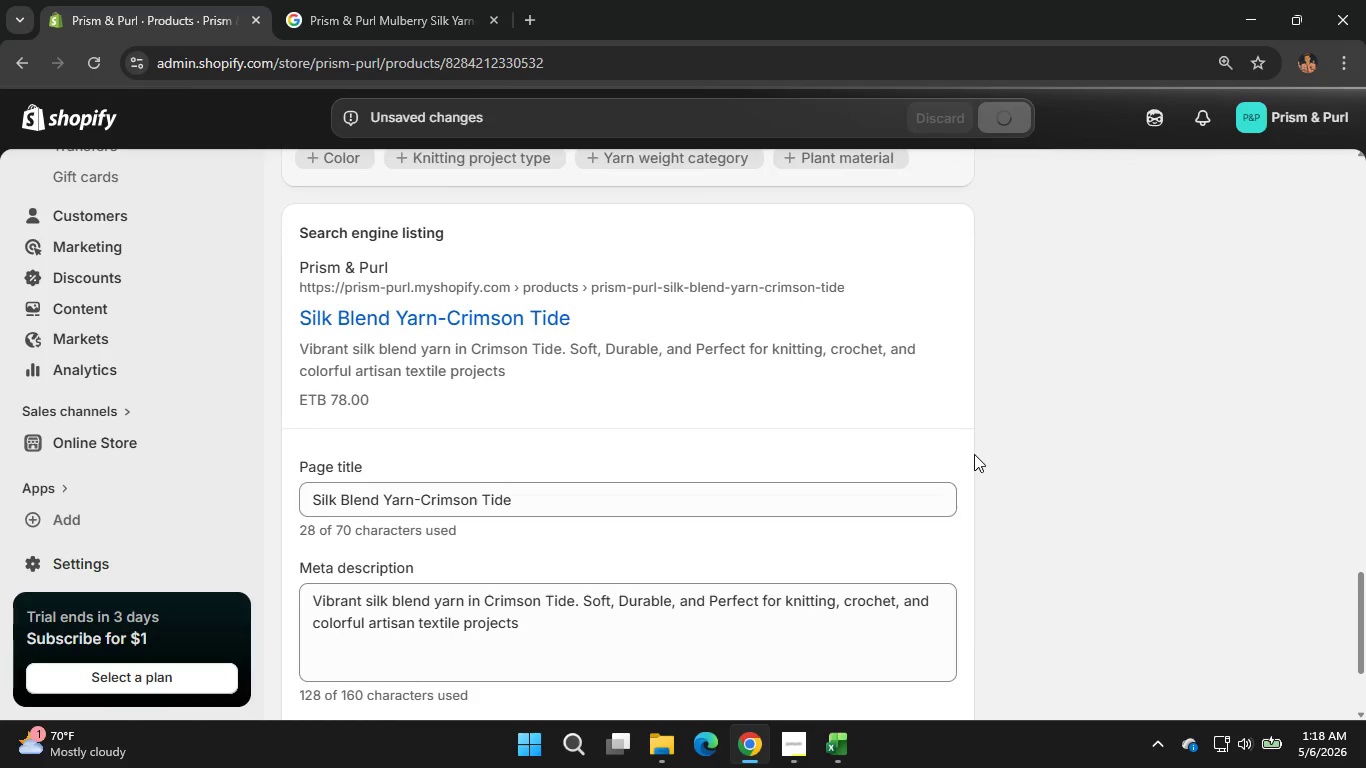 
scroll: coordinate [612, 526], scroll_direction: up, amount: 11.0
 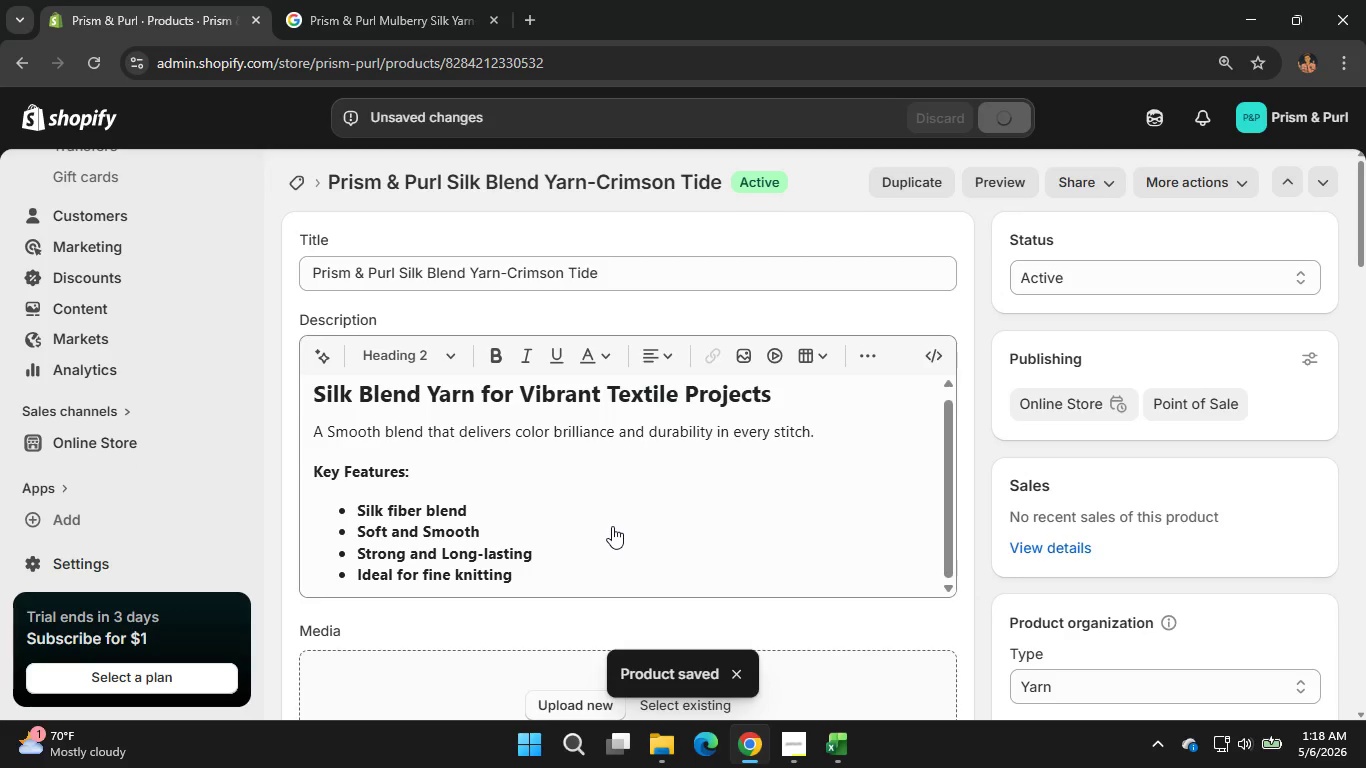 
left_click([301, 181])
 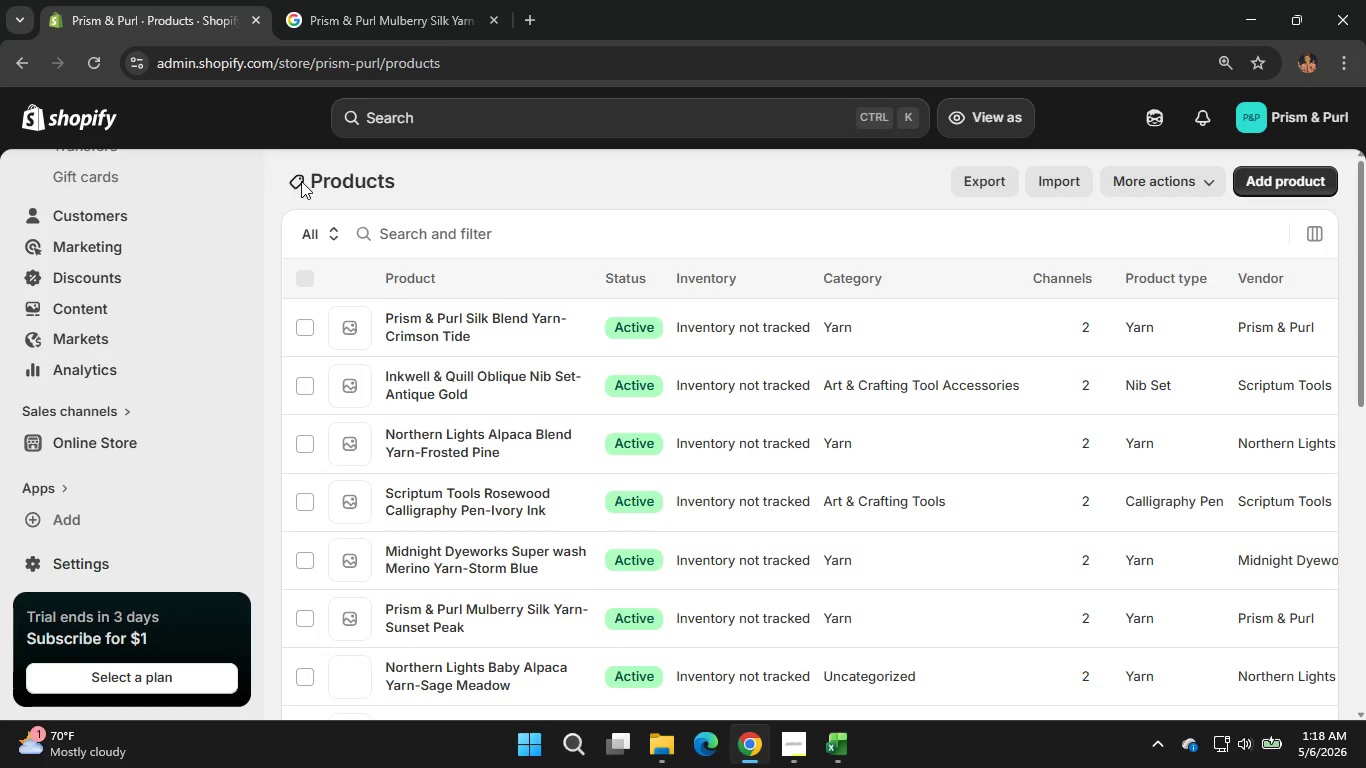 
wait(13.5)
 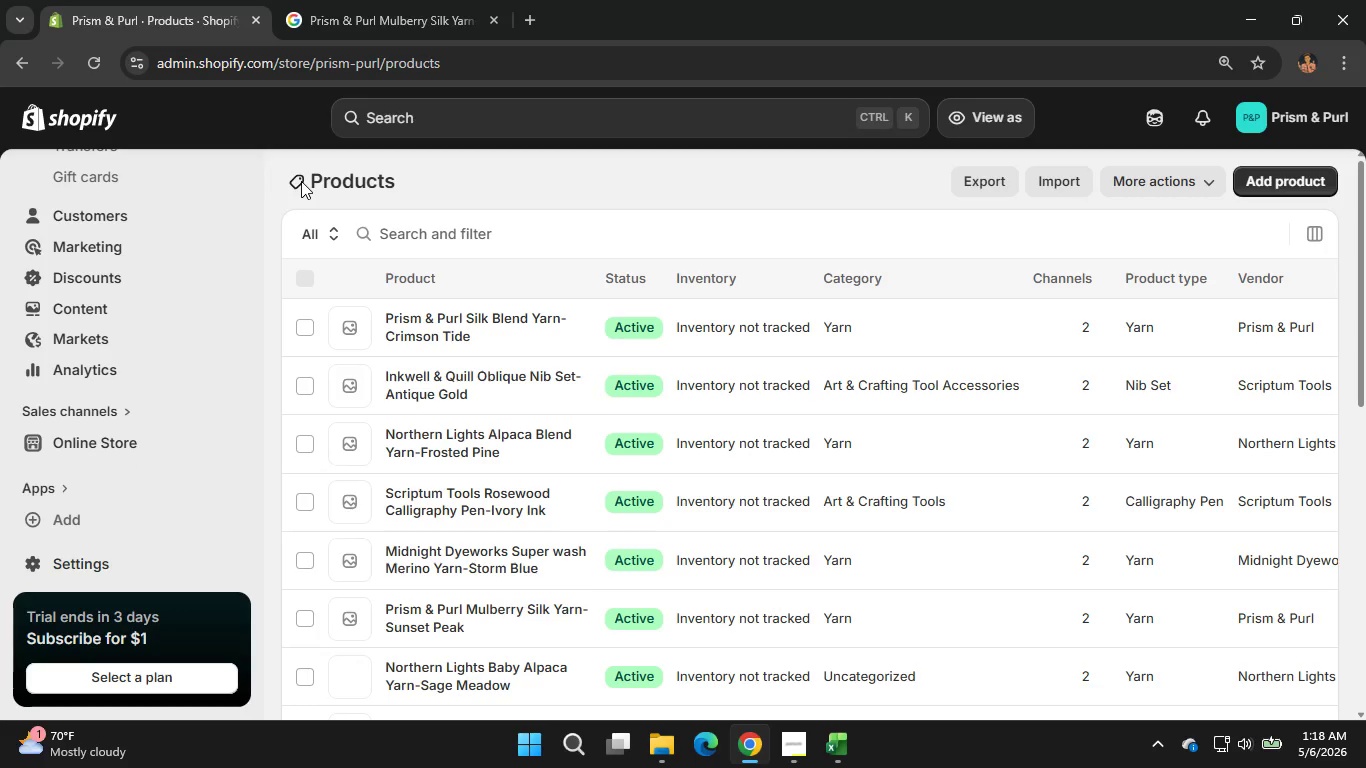 
scroll: coordinate [517, 373], scroll_direction: none, amount: 0.0
 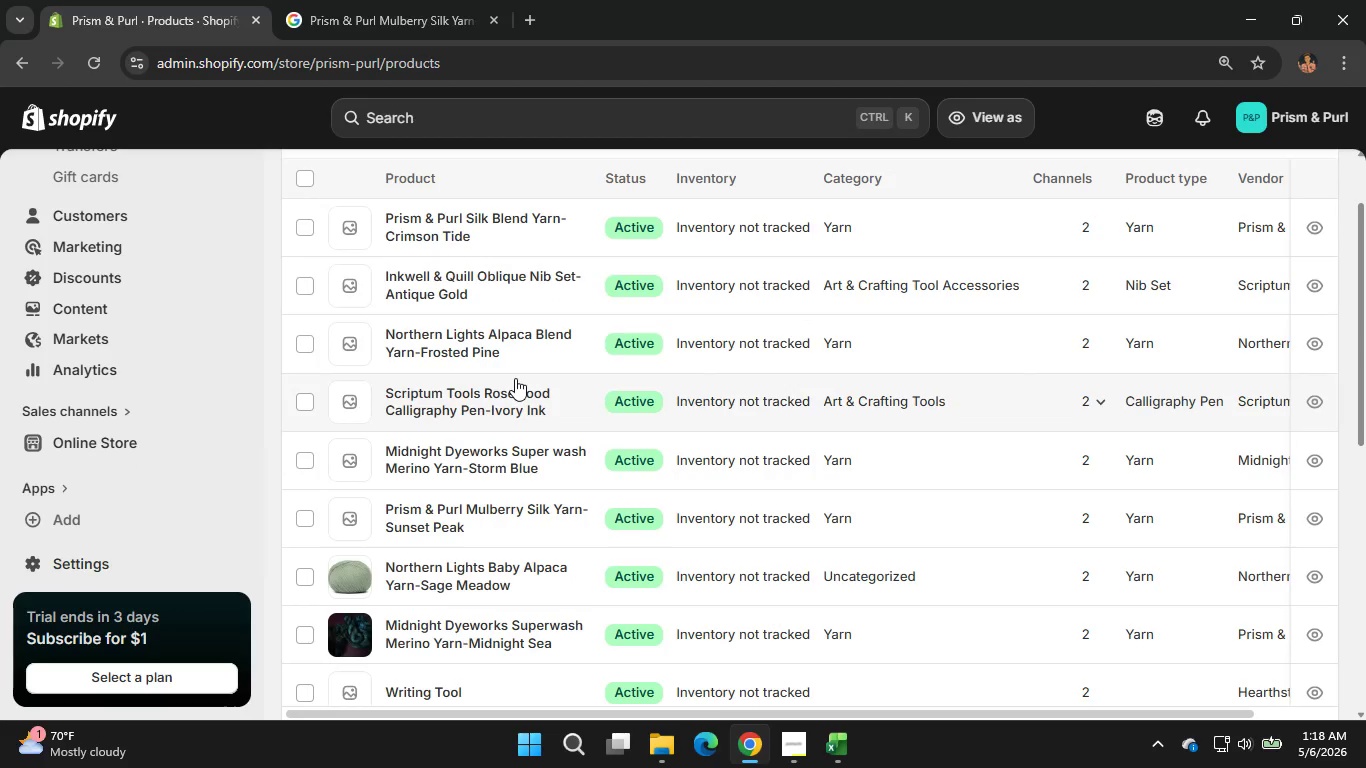 
scroll: coordinate [475, 448], scroll_direction: down, amount: 3.0
 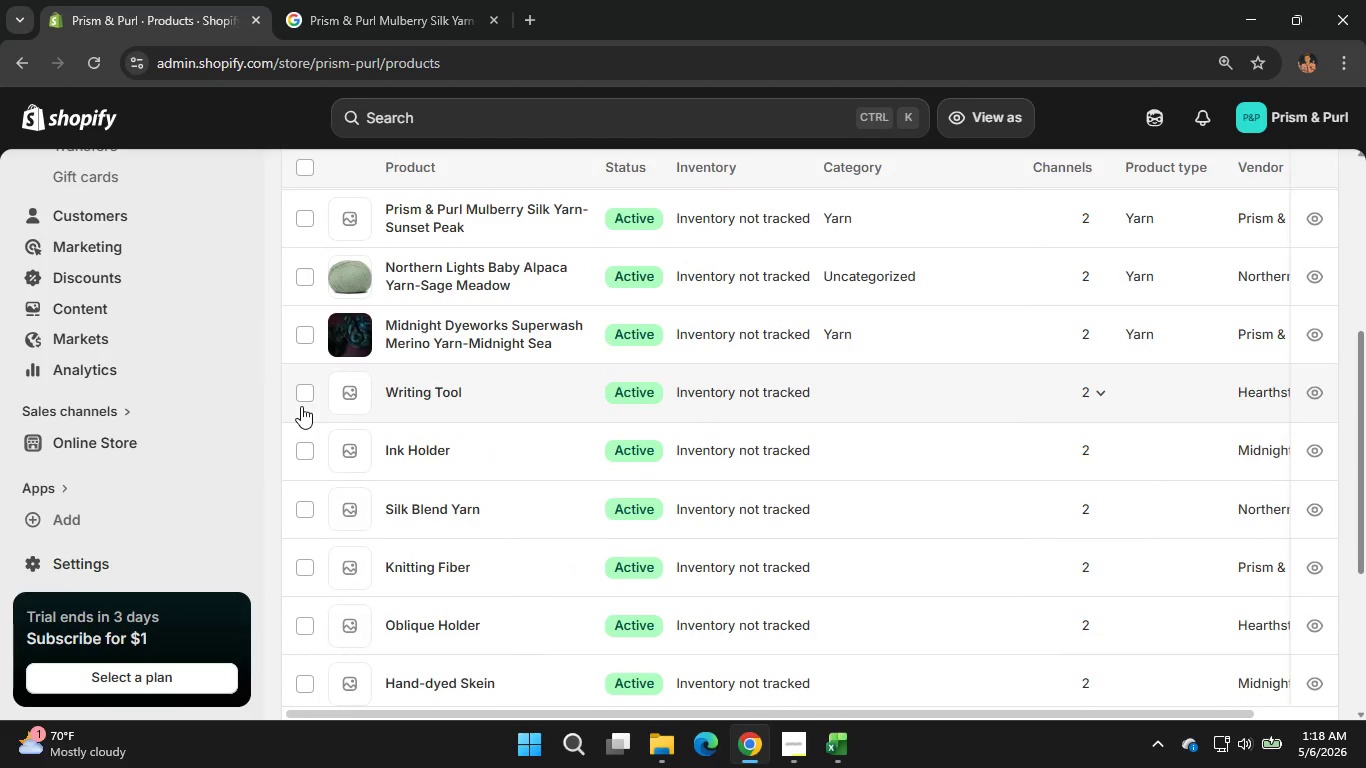 
left_click([301, 397])
 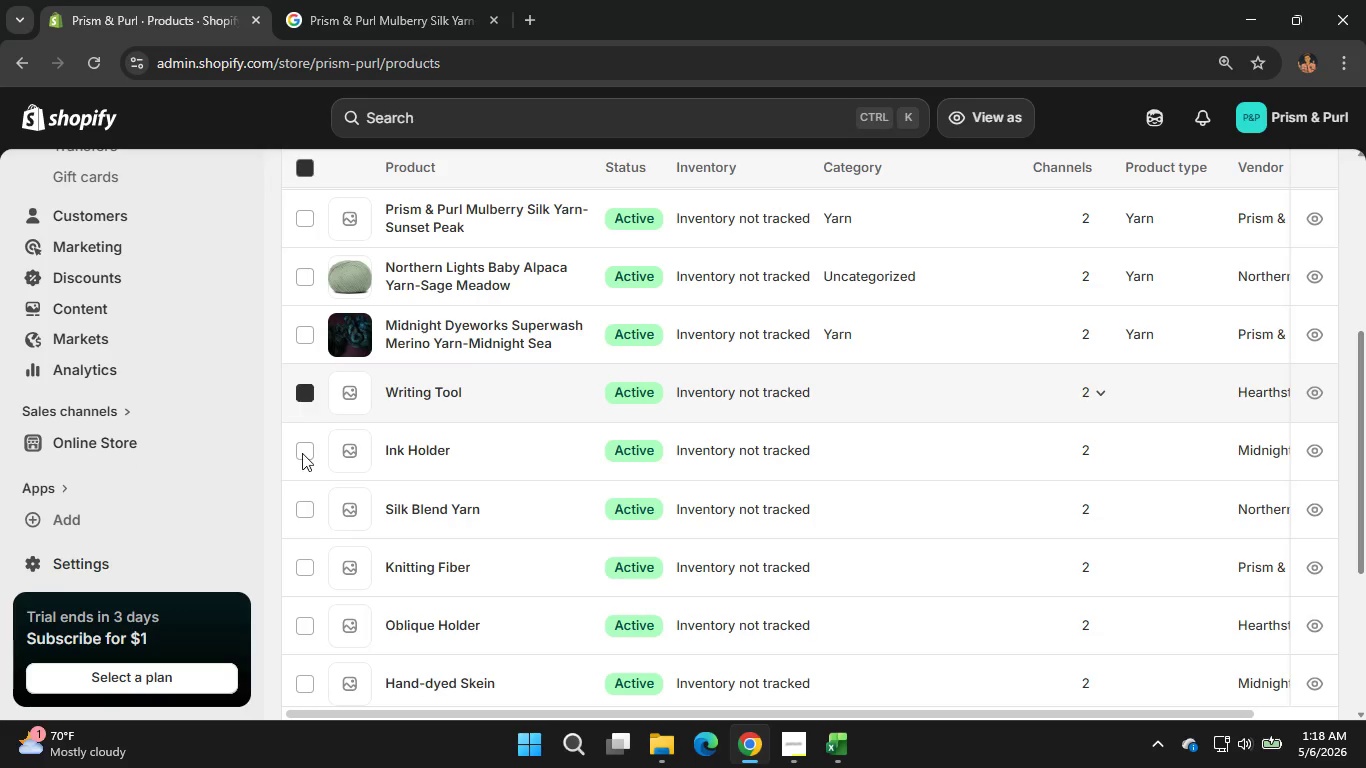 
double_click([302, 453])
 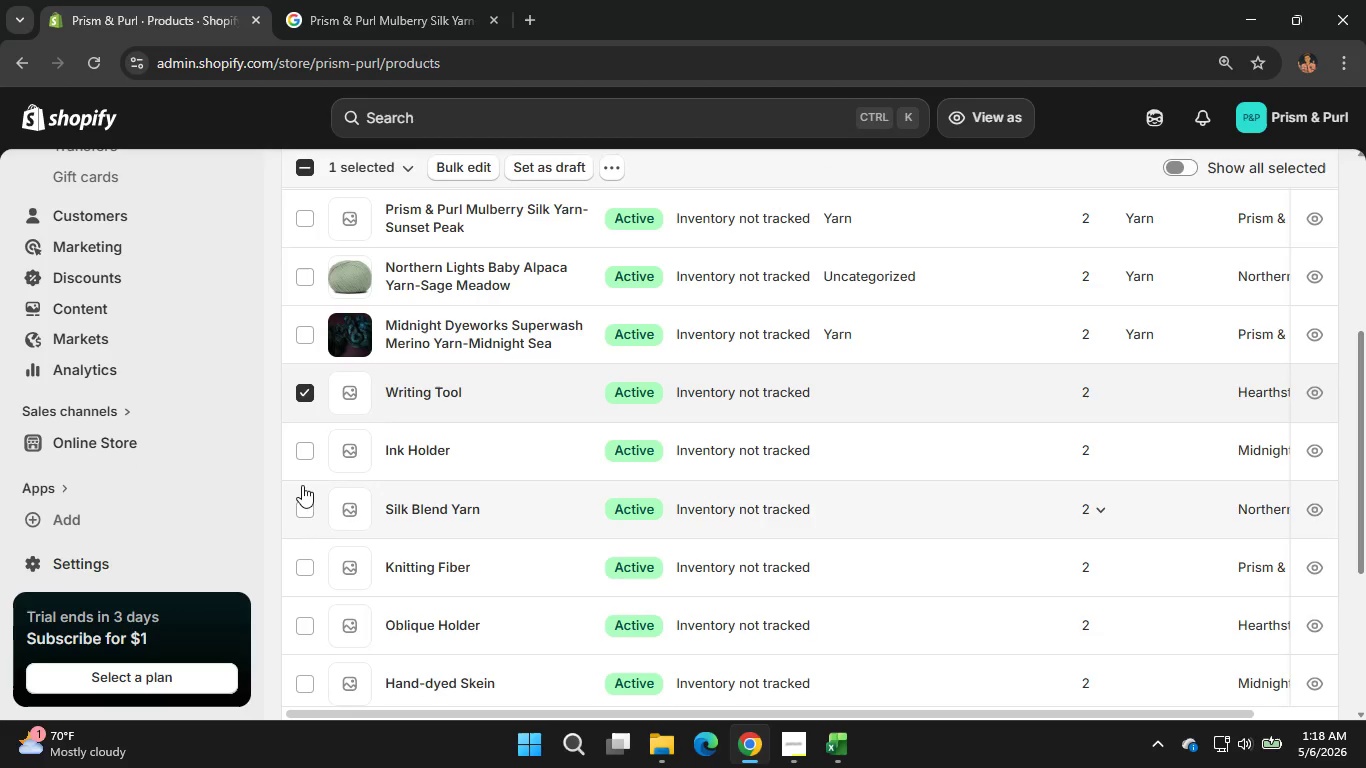 
left_click([307, 447])
 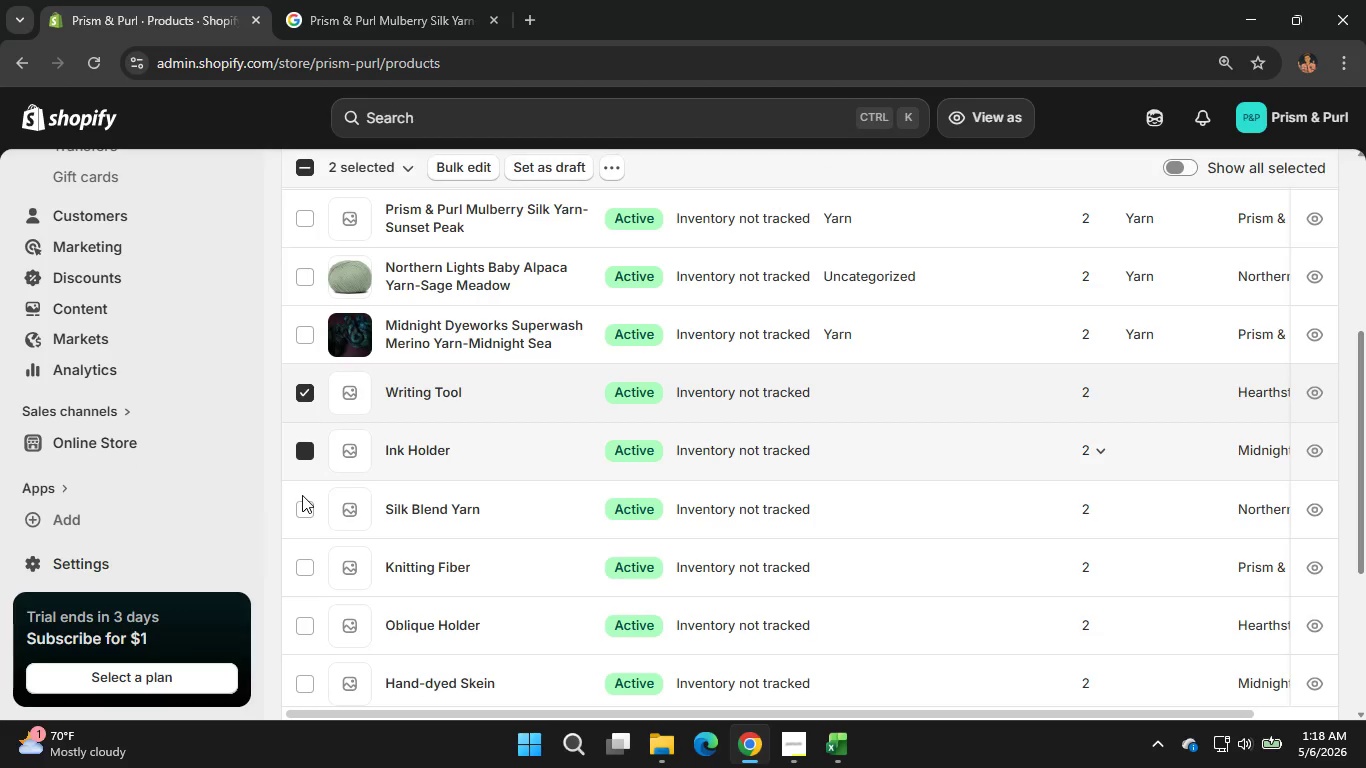 
left_click([298, 510])
 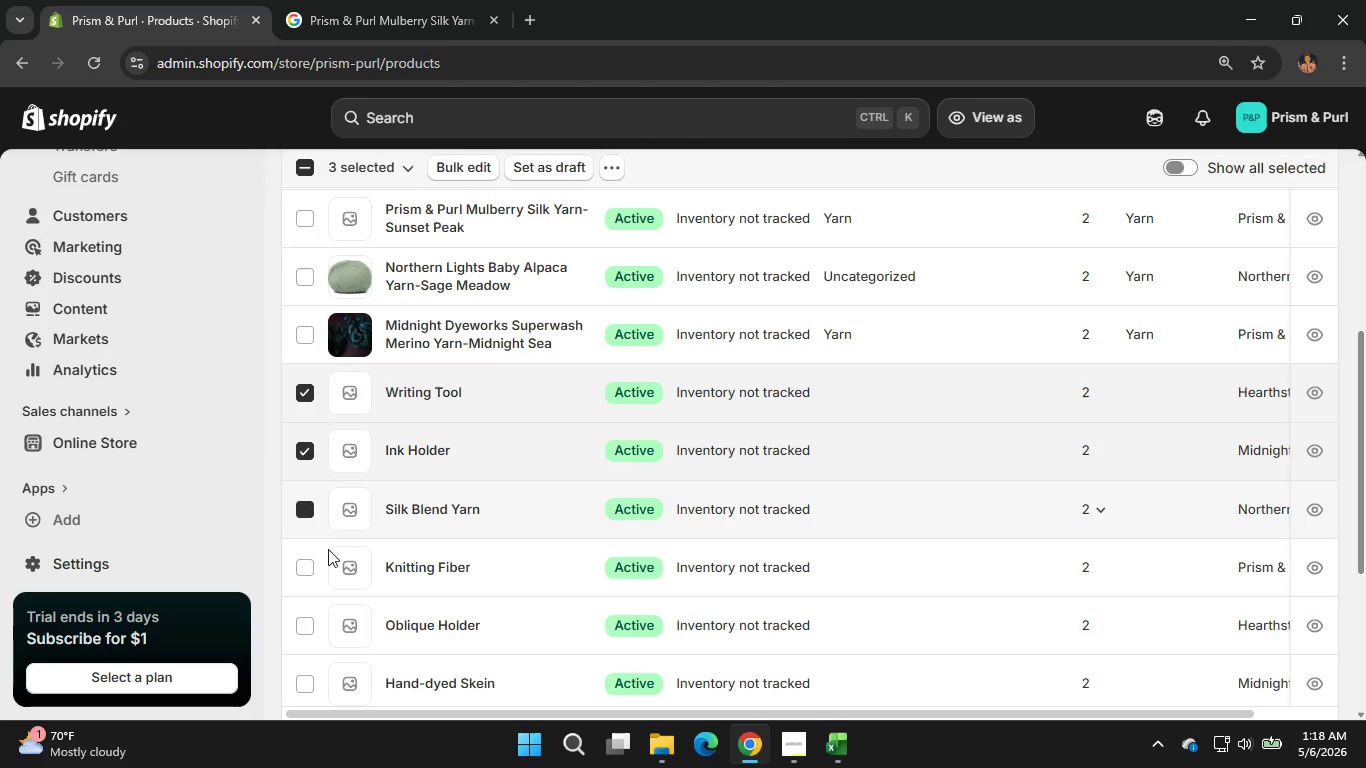 
left_click([305, 561])
 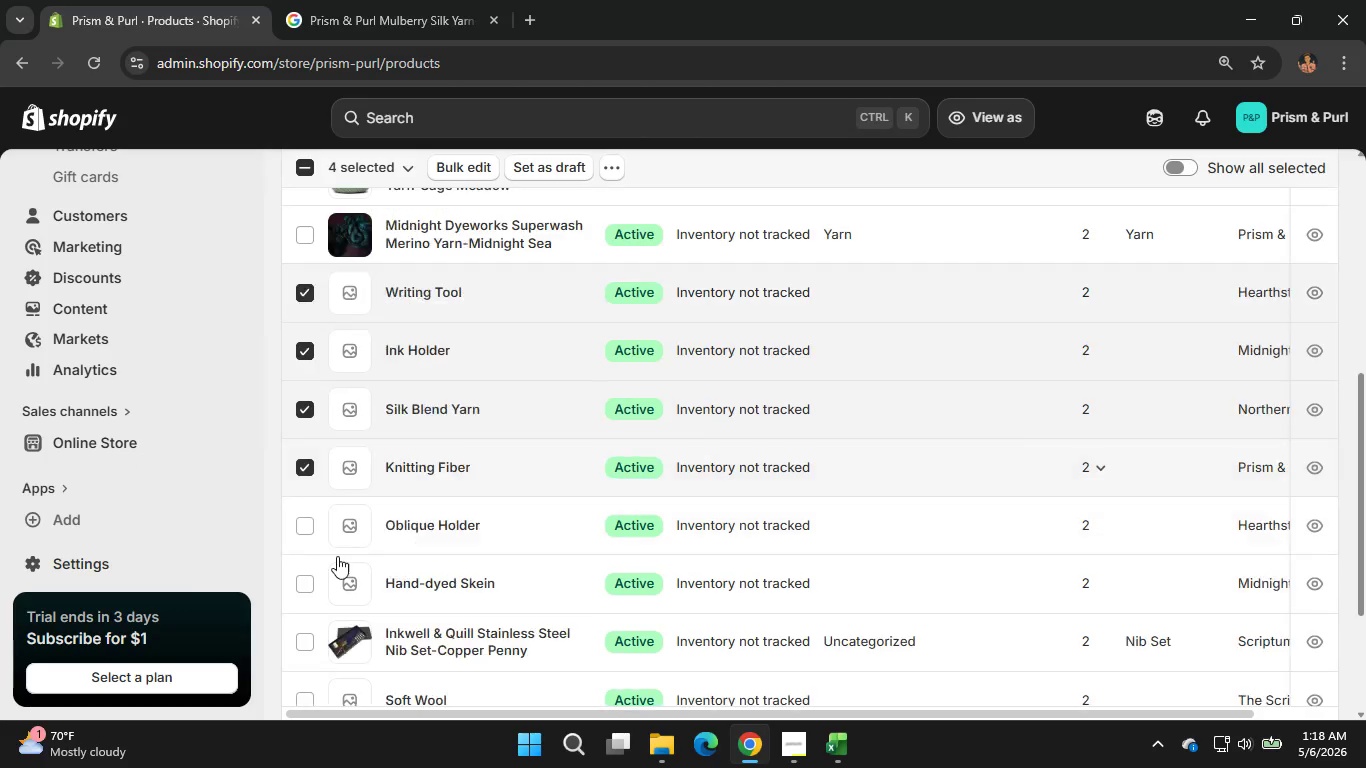 
scroll: coordinate [337, 556], scroll_direction: down, amount: 1.0
 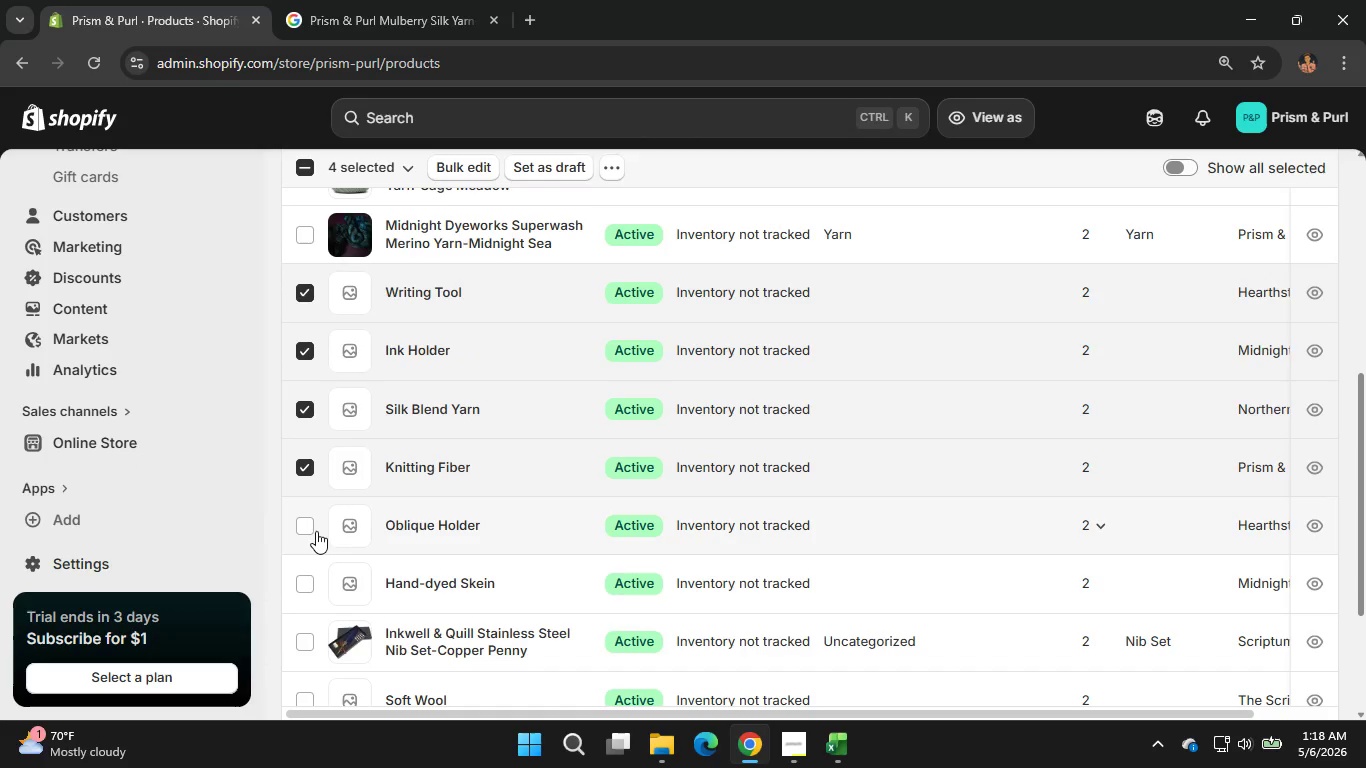 
left_click([316, 531])
 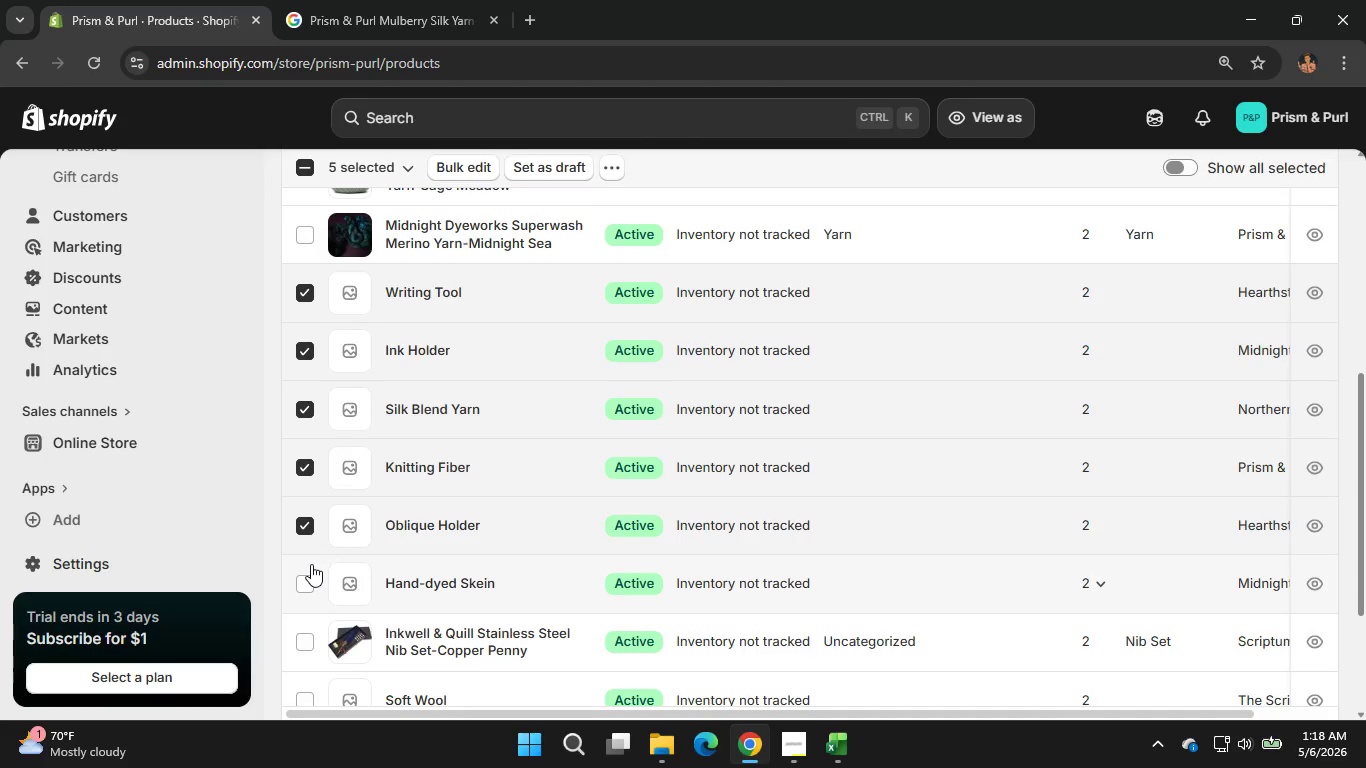 
left_click([309, 572])
 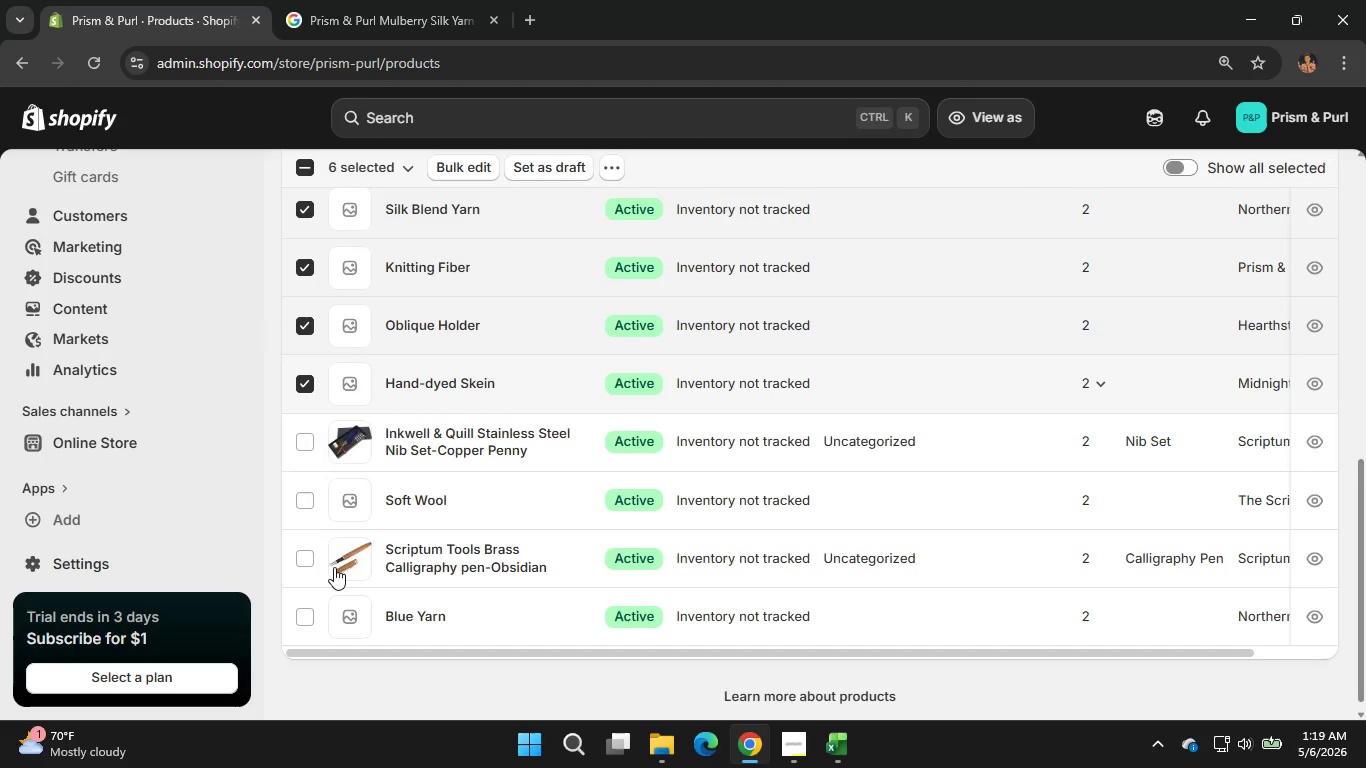 
scroll: coordinate [334, 567], scroll_direction: down, amount: 2.0
 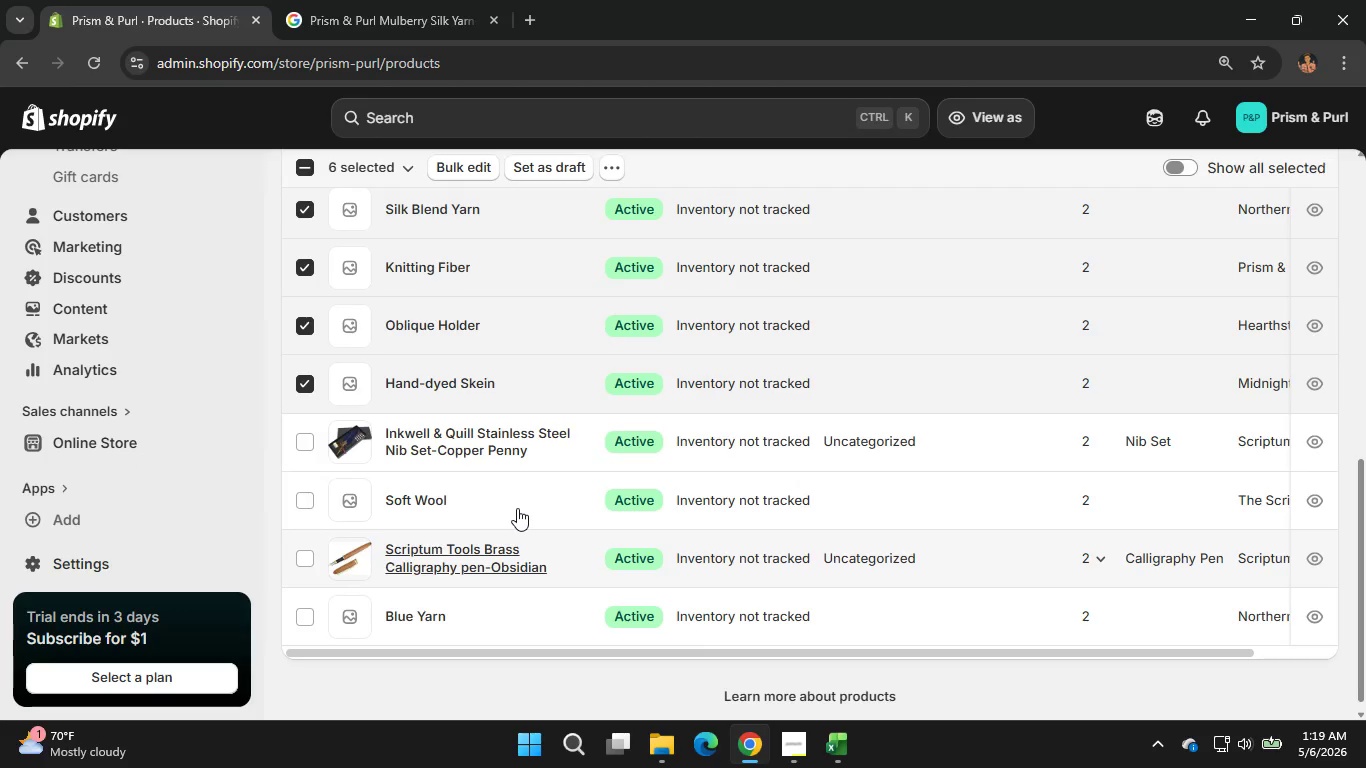 
left_click([304, 500])
 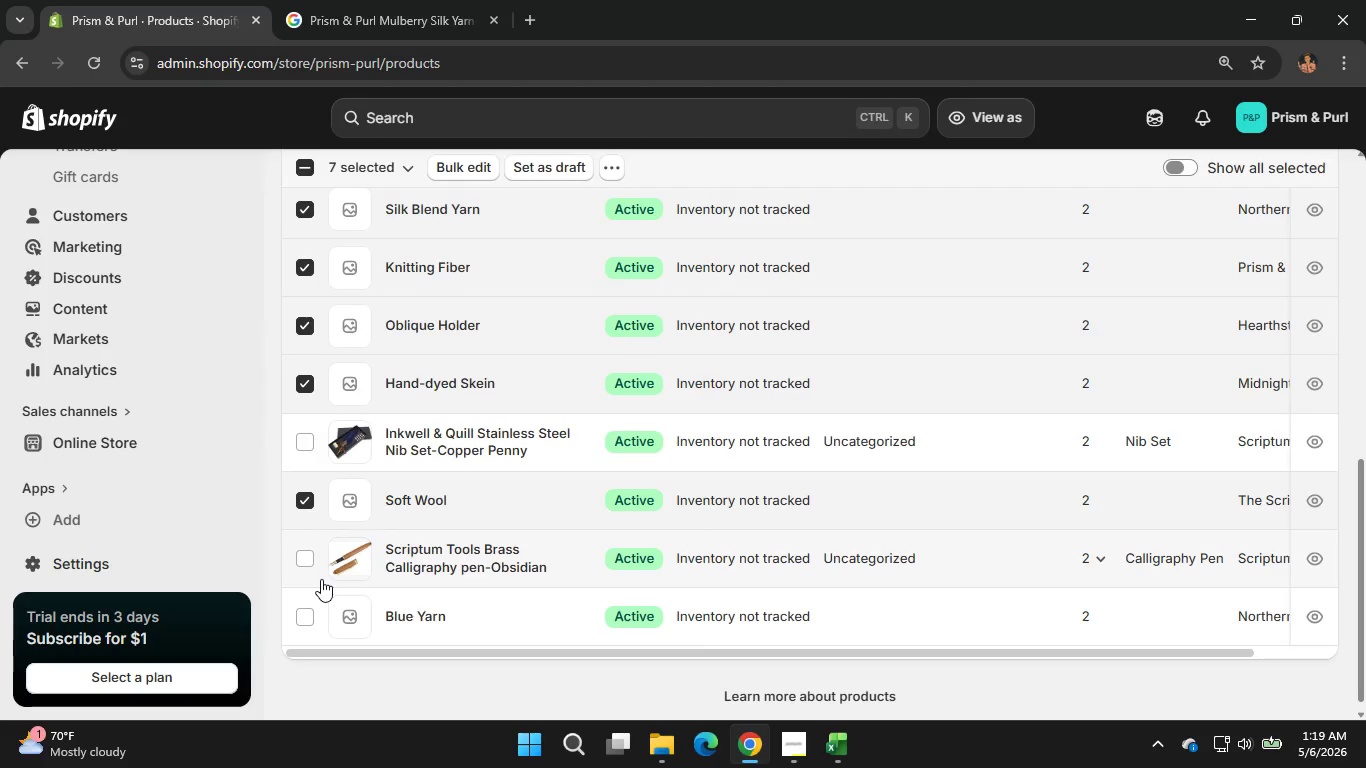 
left_click([307, 606])
 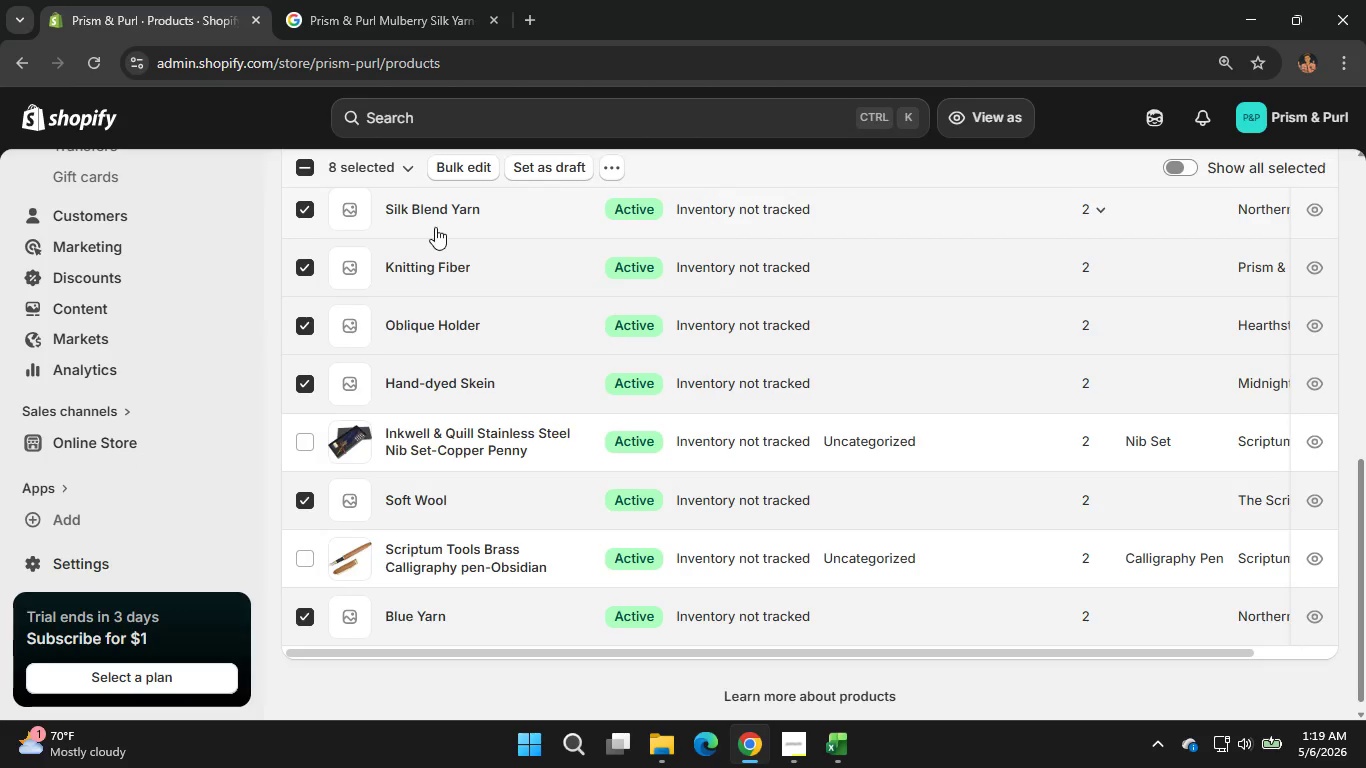 
left_click([596, 170])
 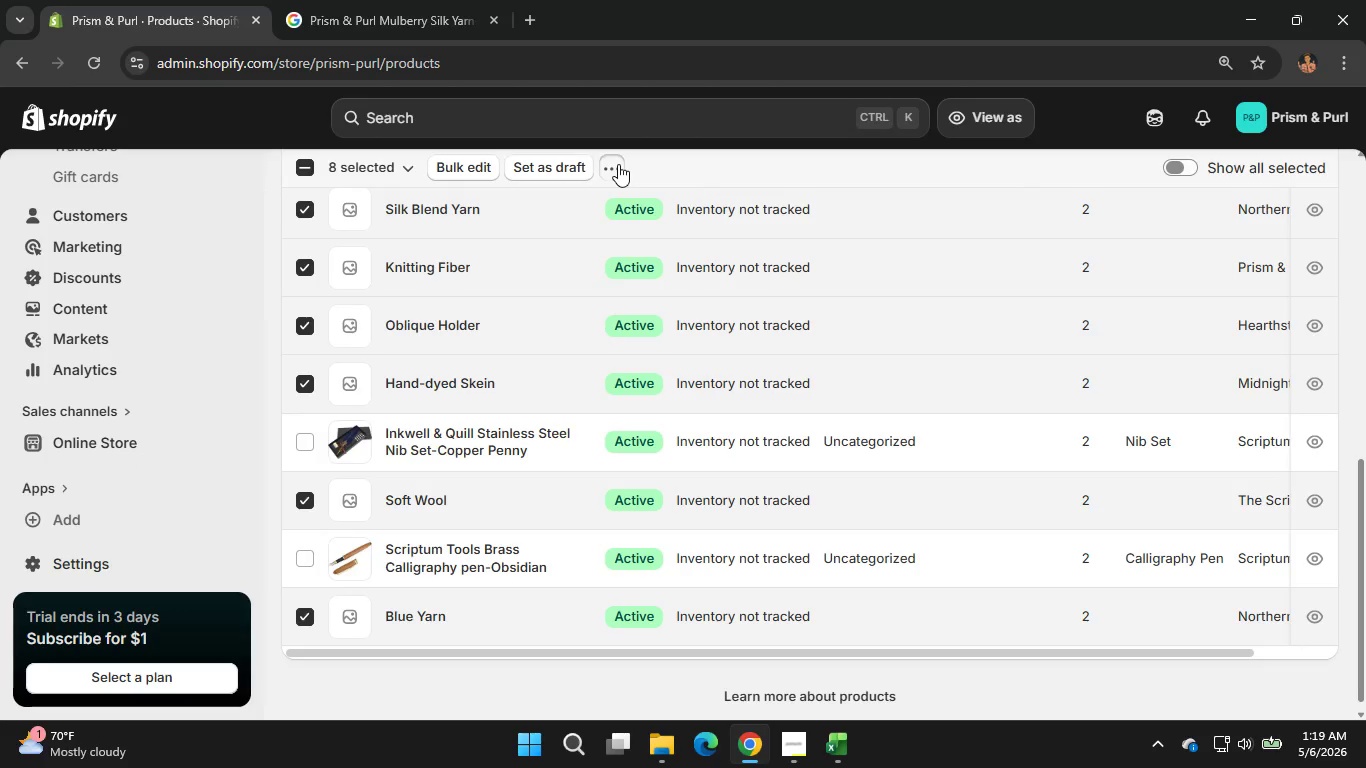 
left_click([618, 164])
 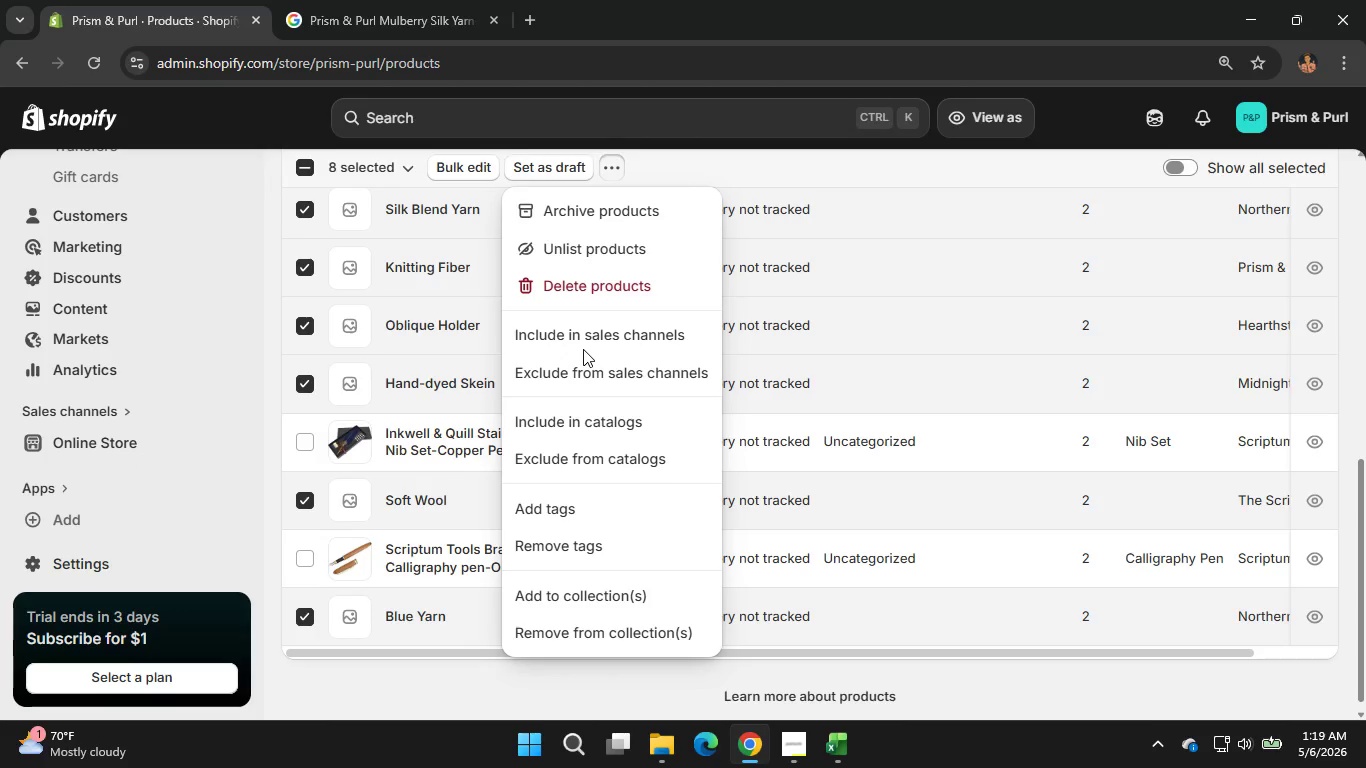 
double_click([586, 294])
 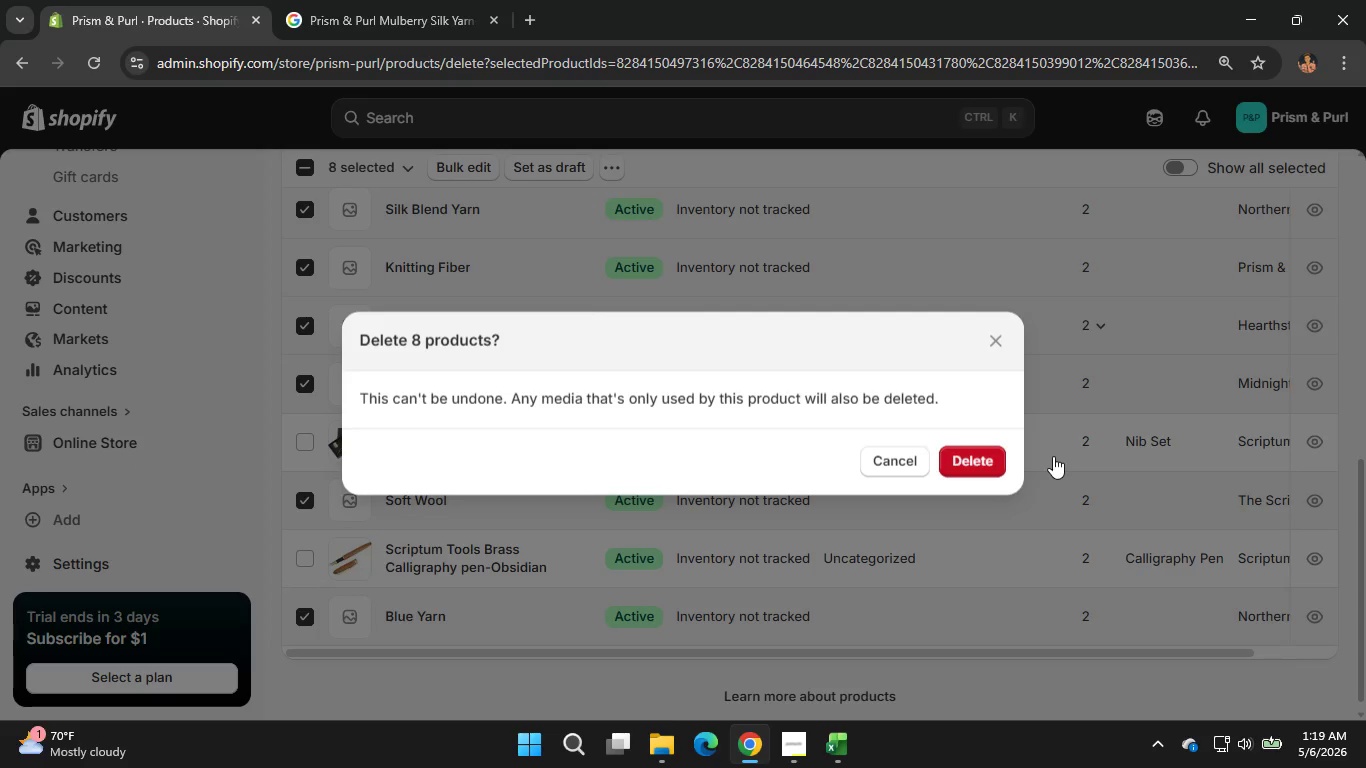 
wait(7.28)
 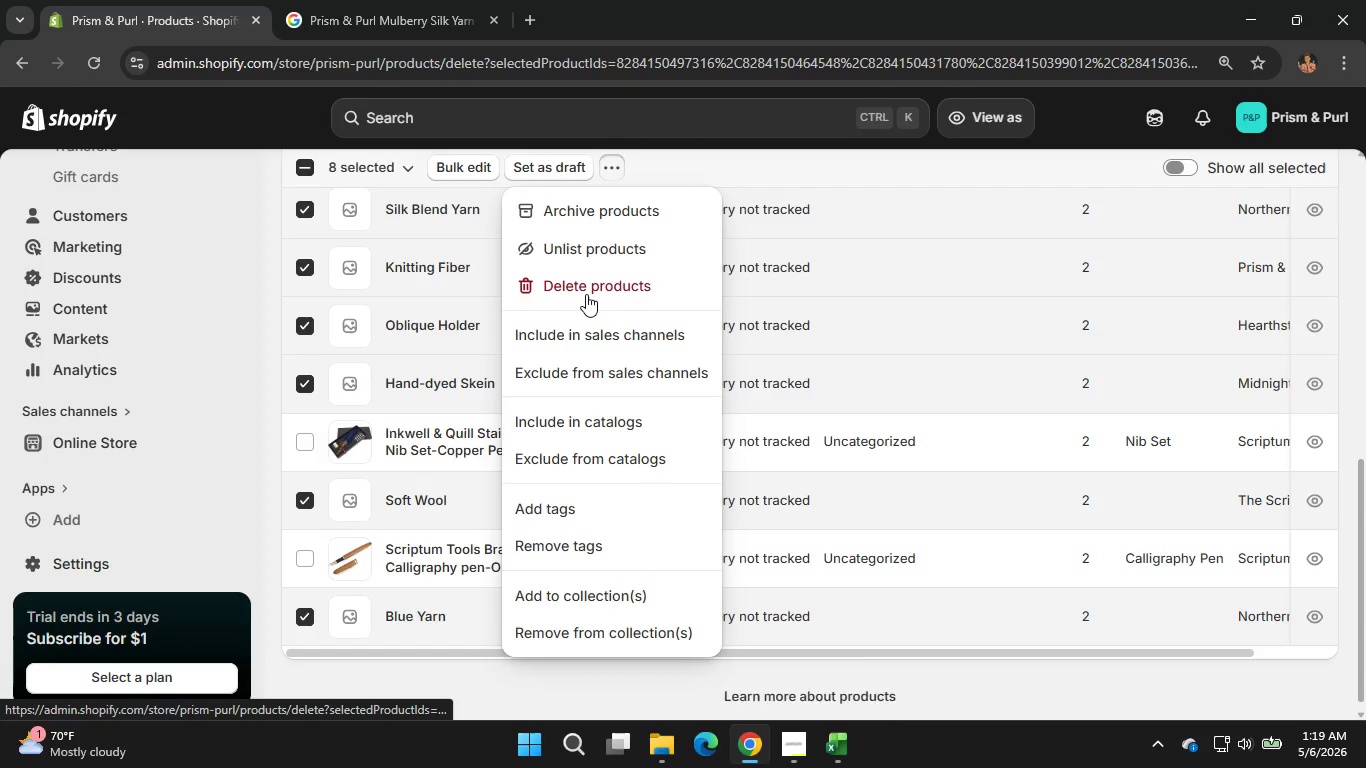 
left_click([980, 455])
 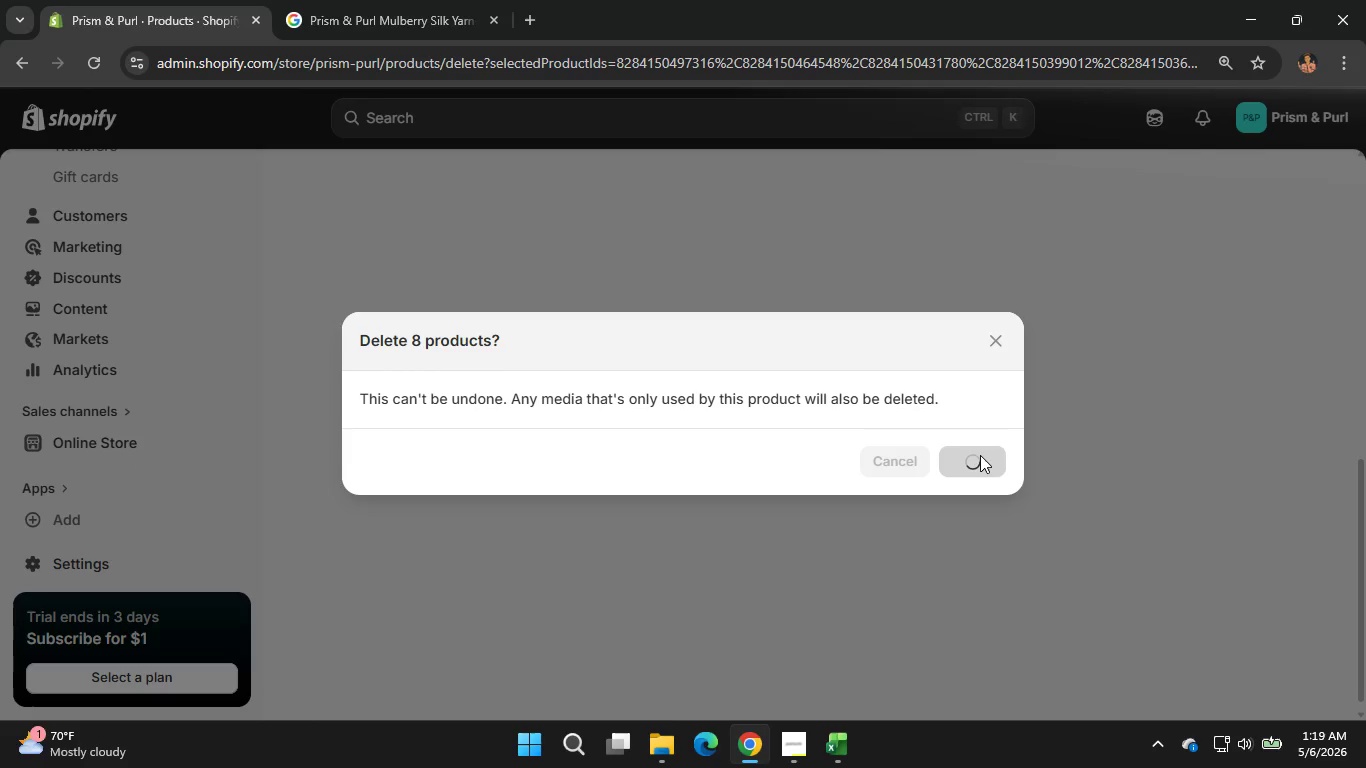 
wait(9.81)
 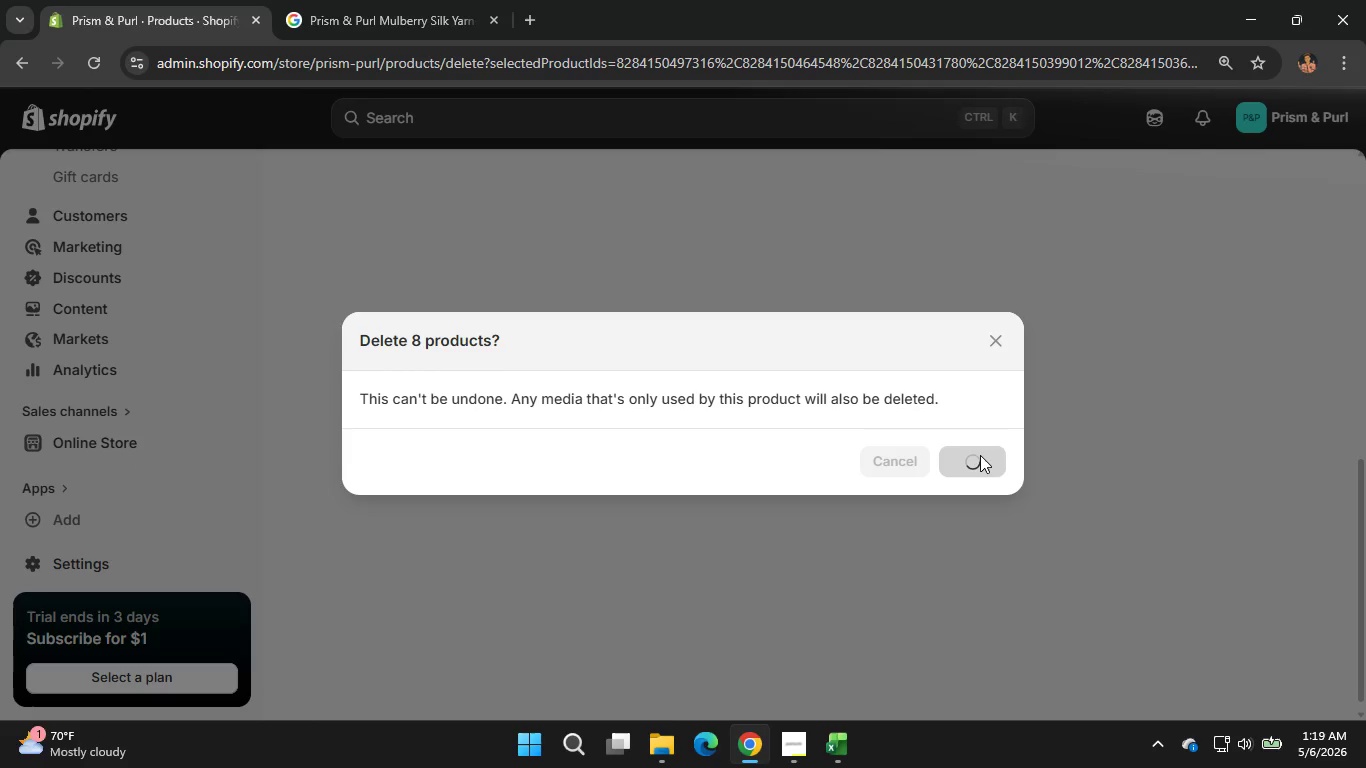 
scroll: coordinate [601, 404], scroll_direction: up, amount: 3.0
 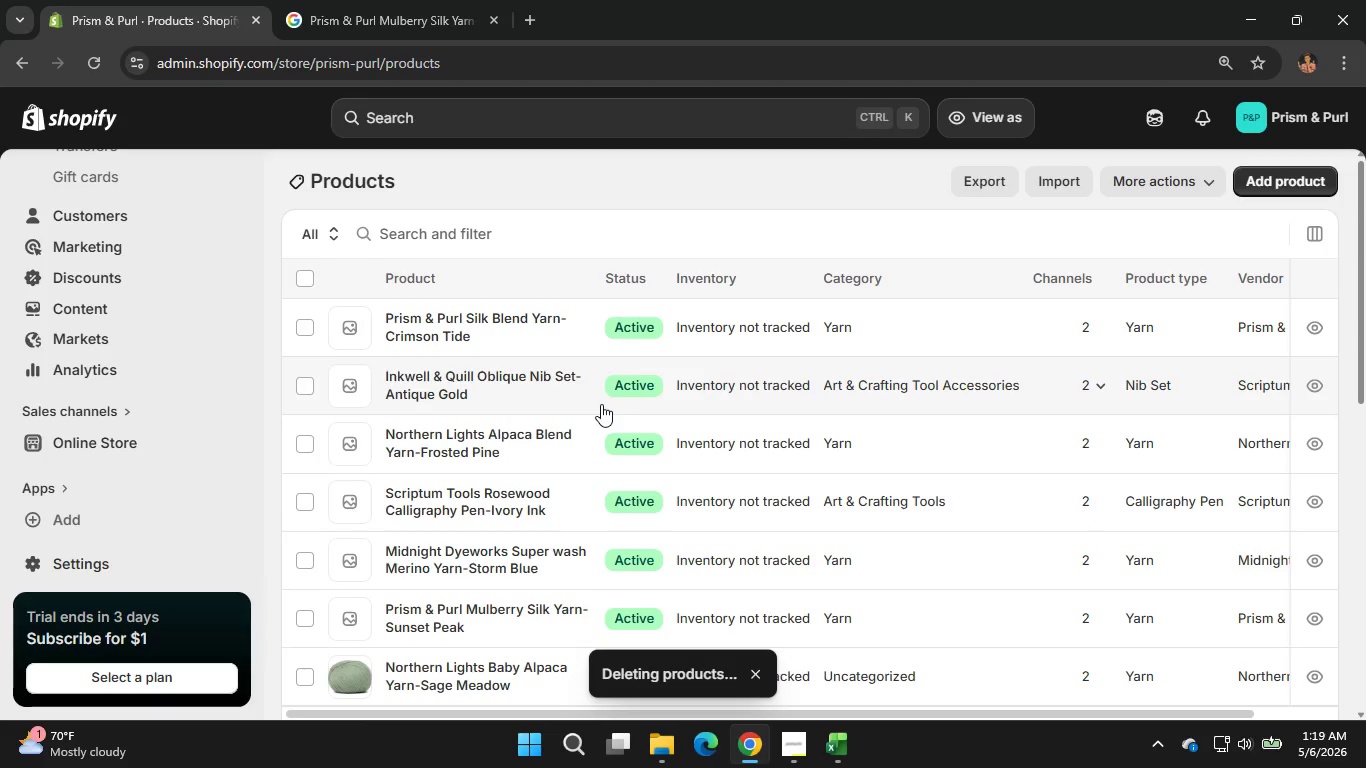 
scroll: coordinate [601, 404], scroll_direction: down, amount: 1.0
 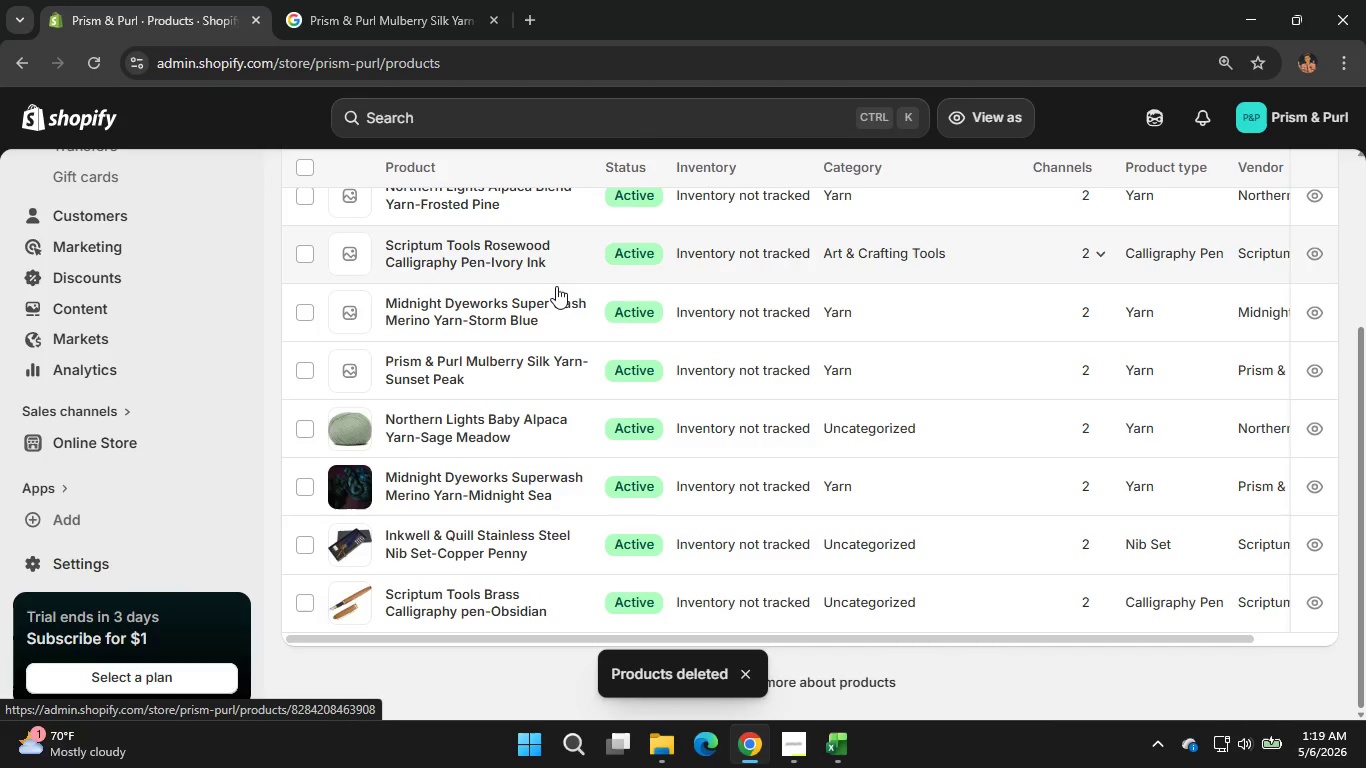 
scroll: coordinate [610, 470], scroll_direction: none, amount: 0.0
 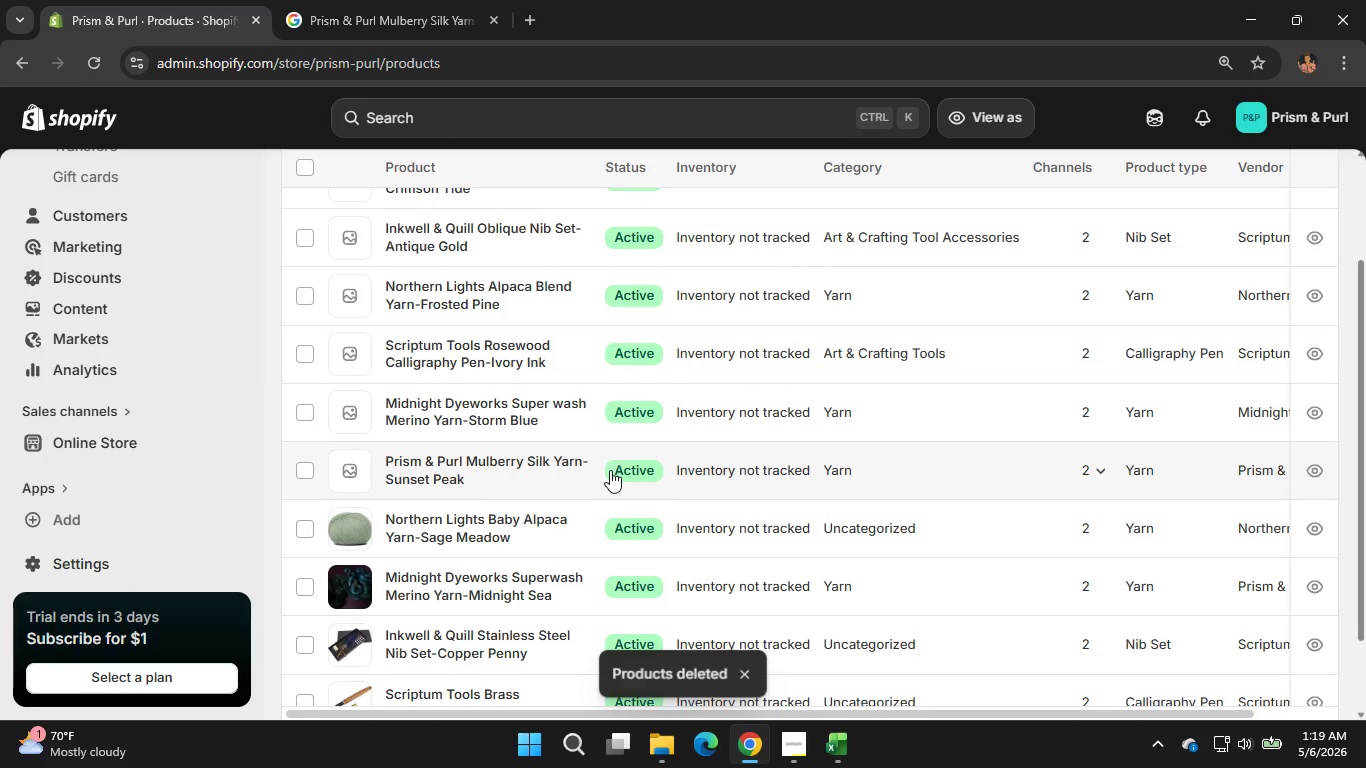 
scroll: coordinate [610, 469], scroll_direction: up, amount: 1.0
 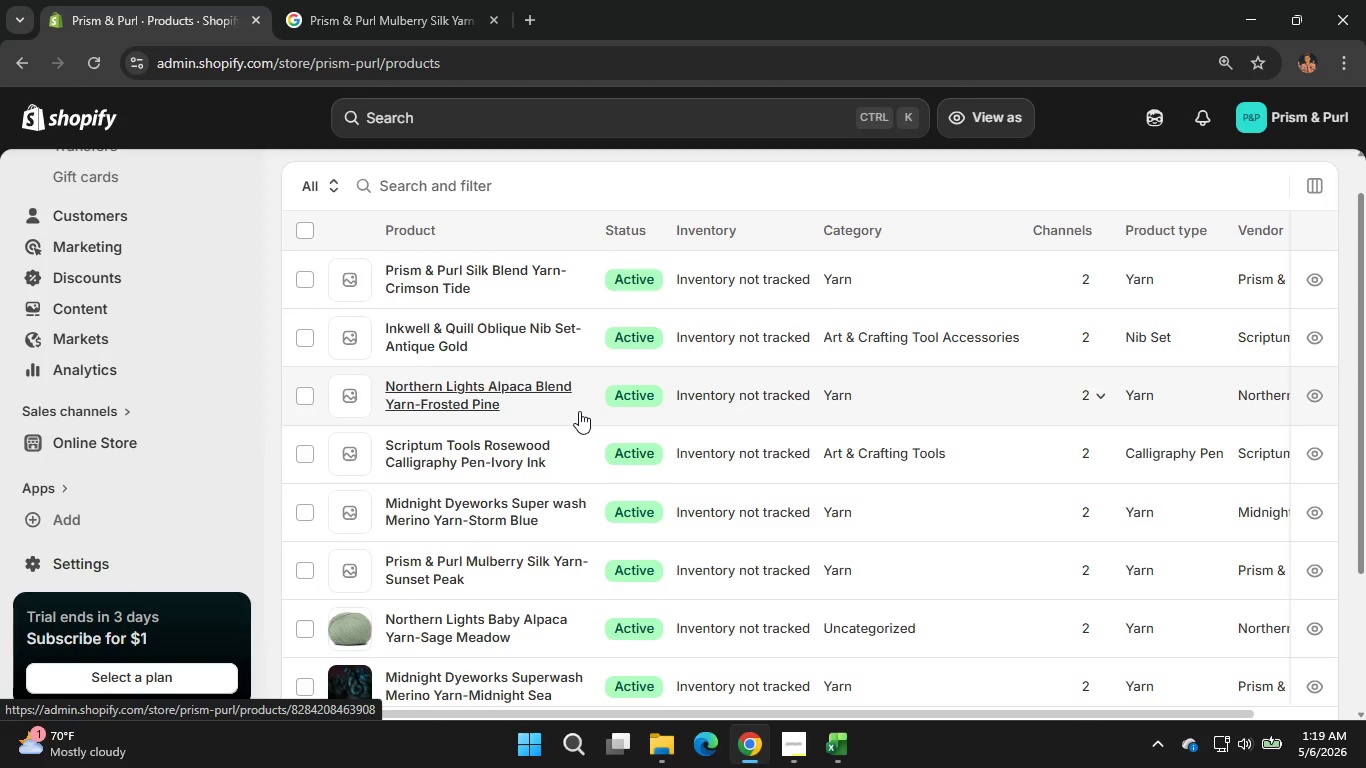 
scroll: coordinate [579, 411], scroll_direction: none, amount: 0.0
 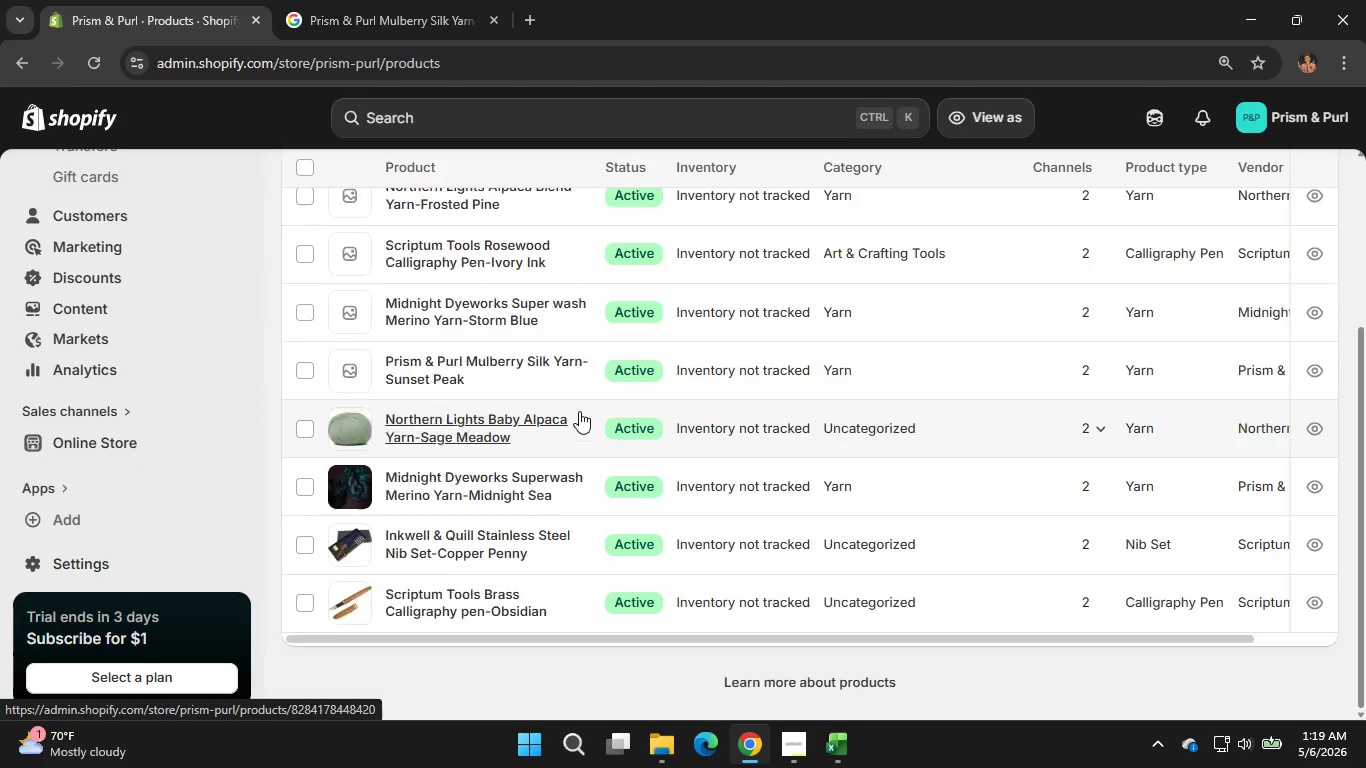 
scroll: coordinate [579, 411], scroll_direction: down, amount: 2.0
 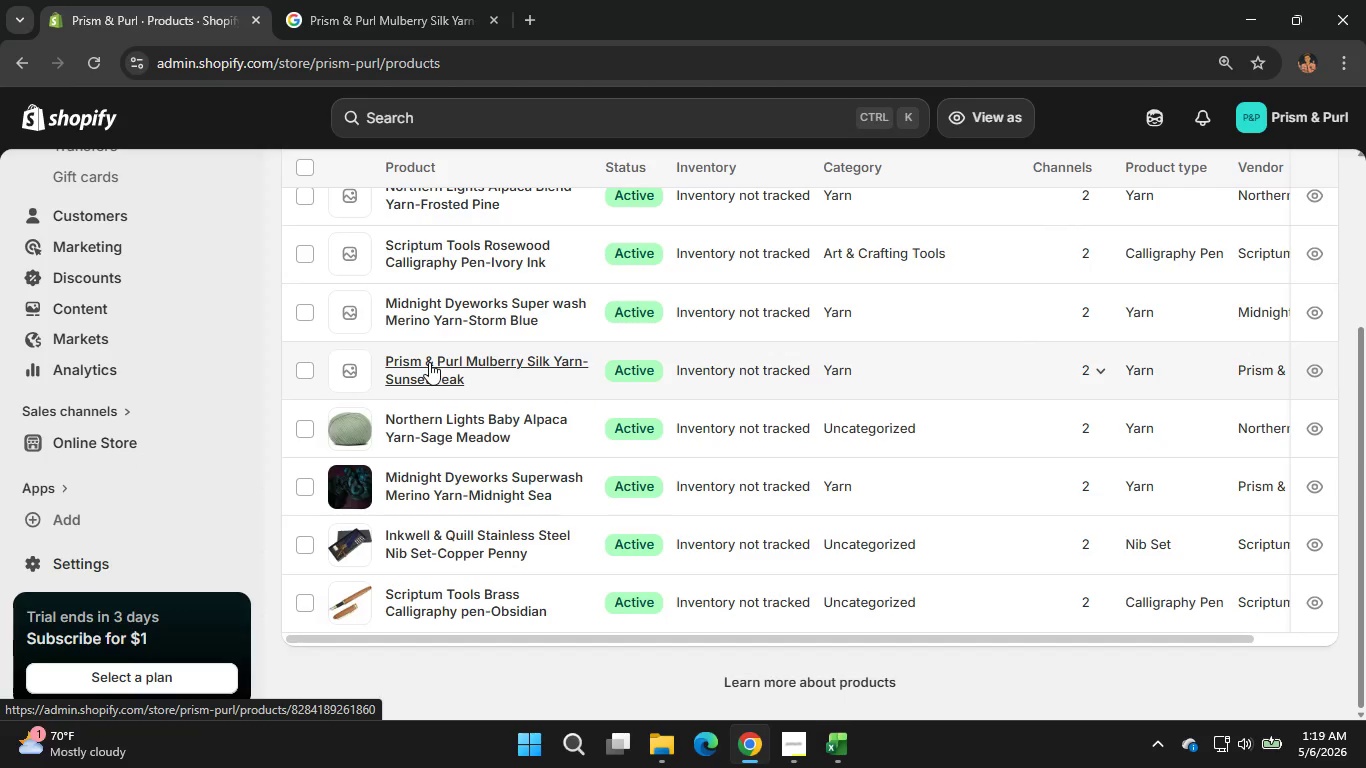 
left_click([429, 362])
 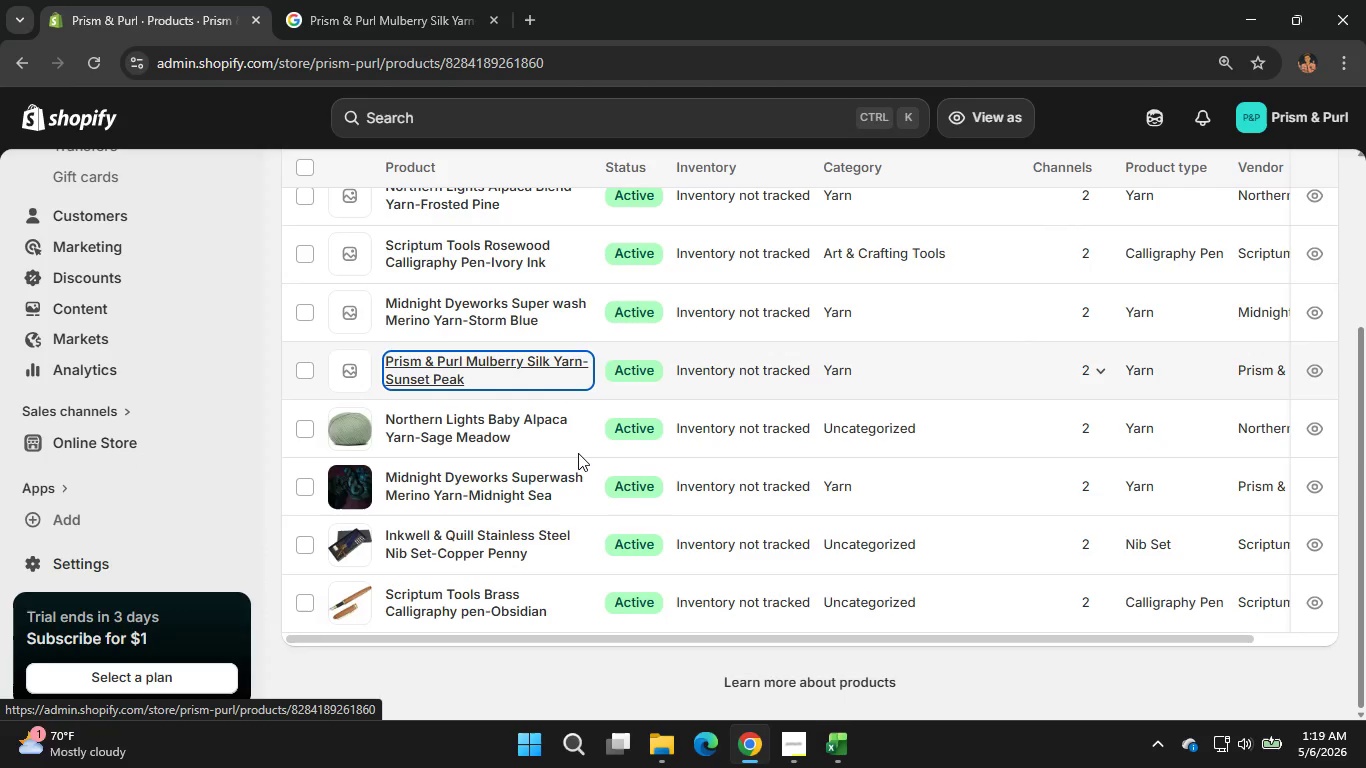 
wait(5.16)
 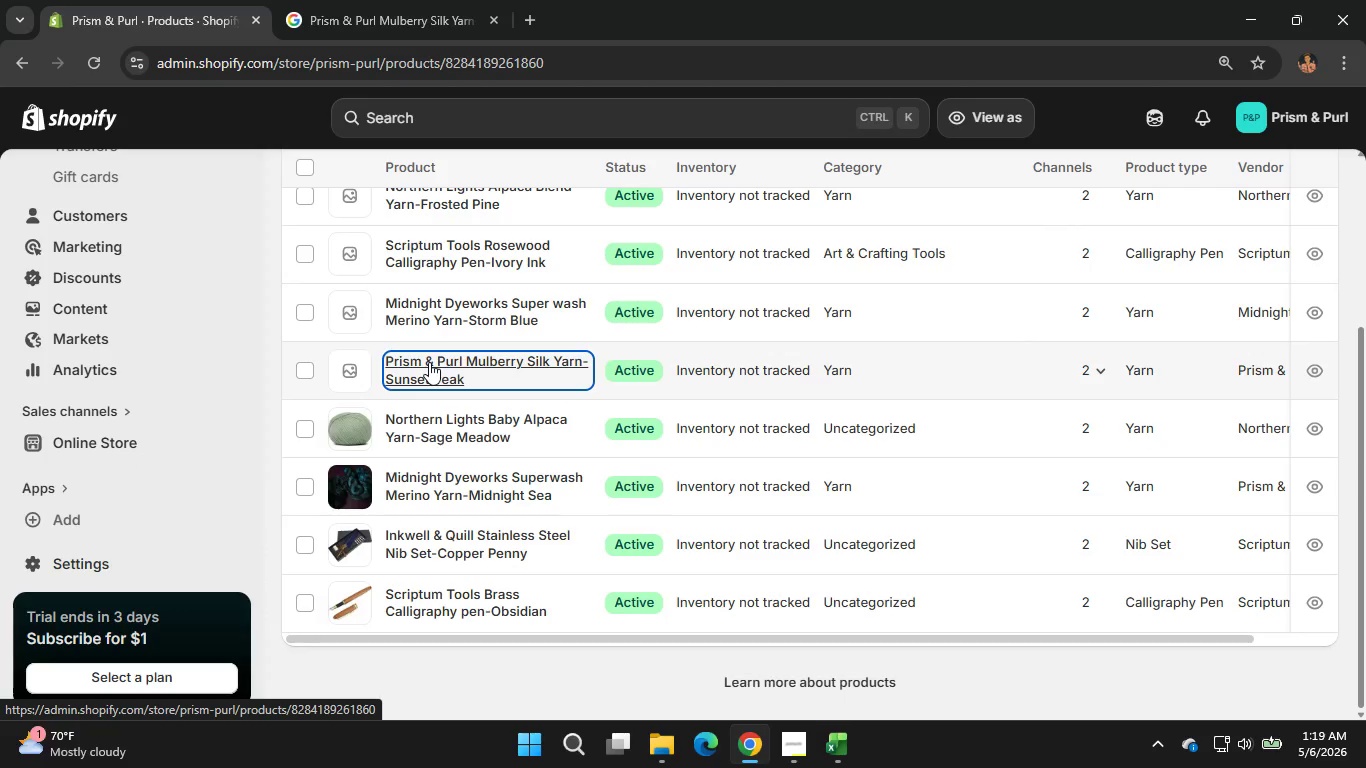 
left_click([807, 736])